 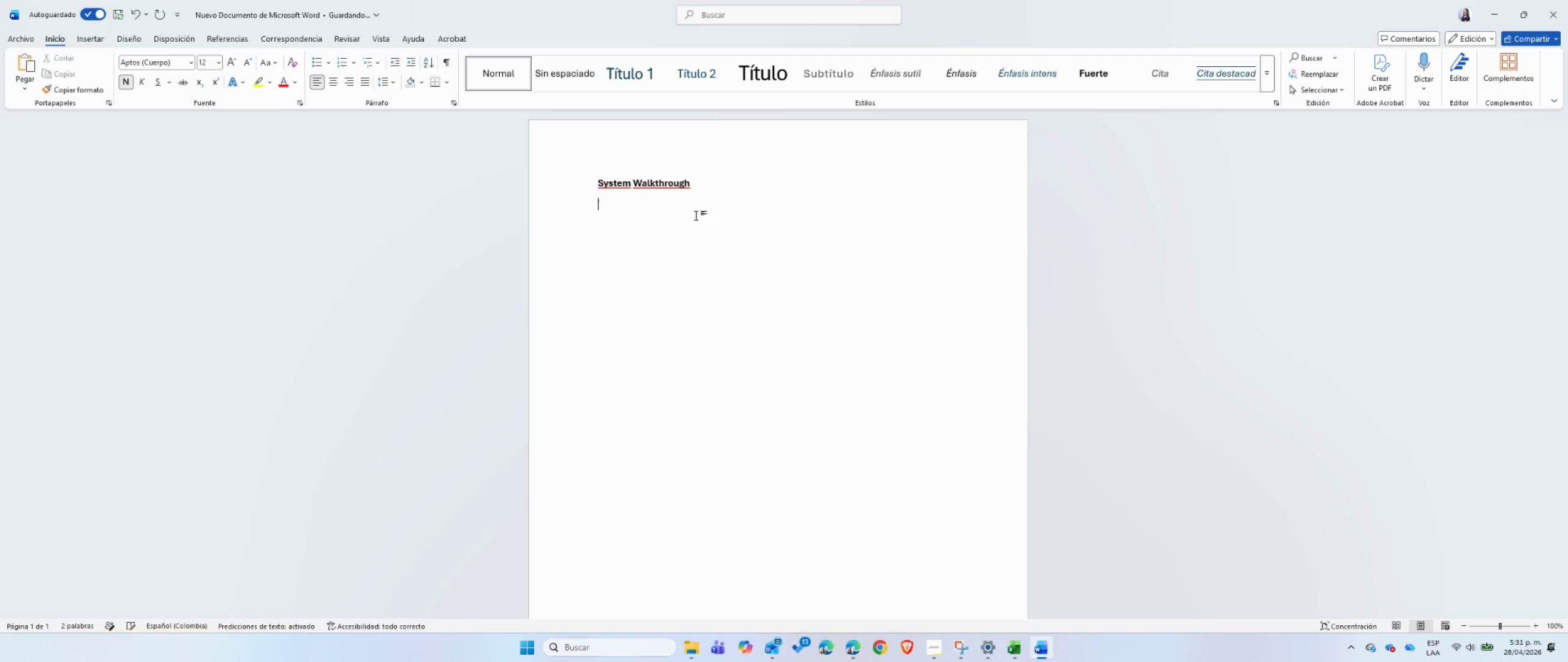 
key(Control+ControlLeft)
 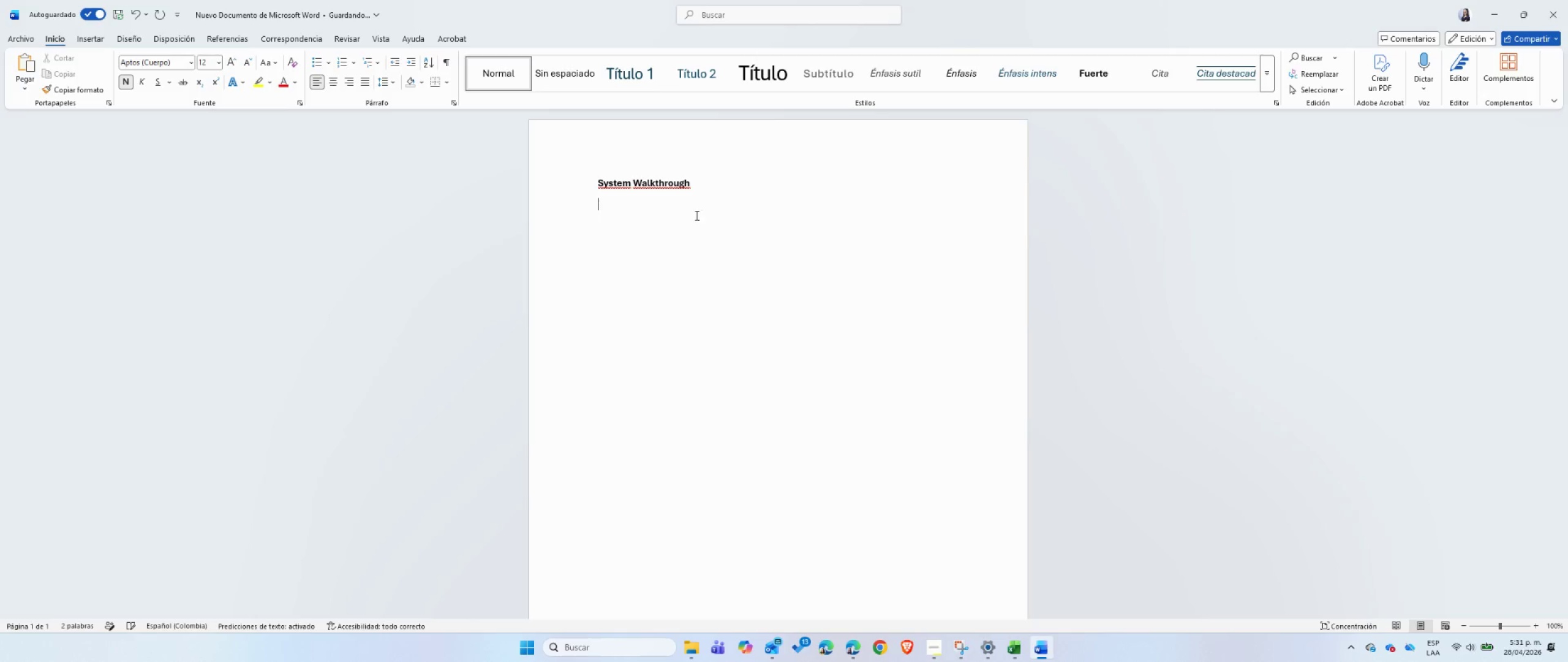 
key(Control+V)
 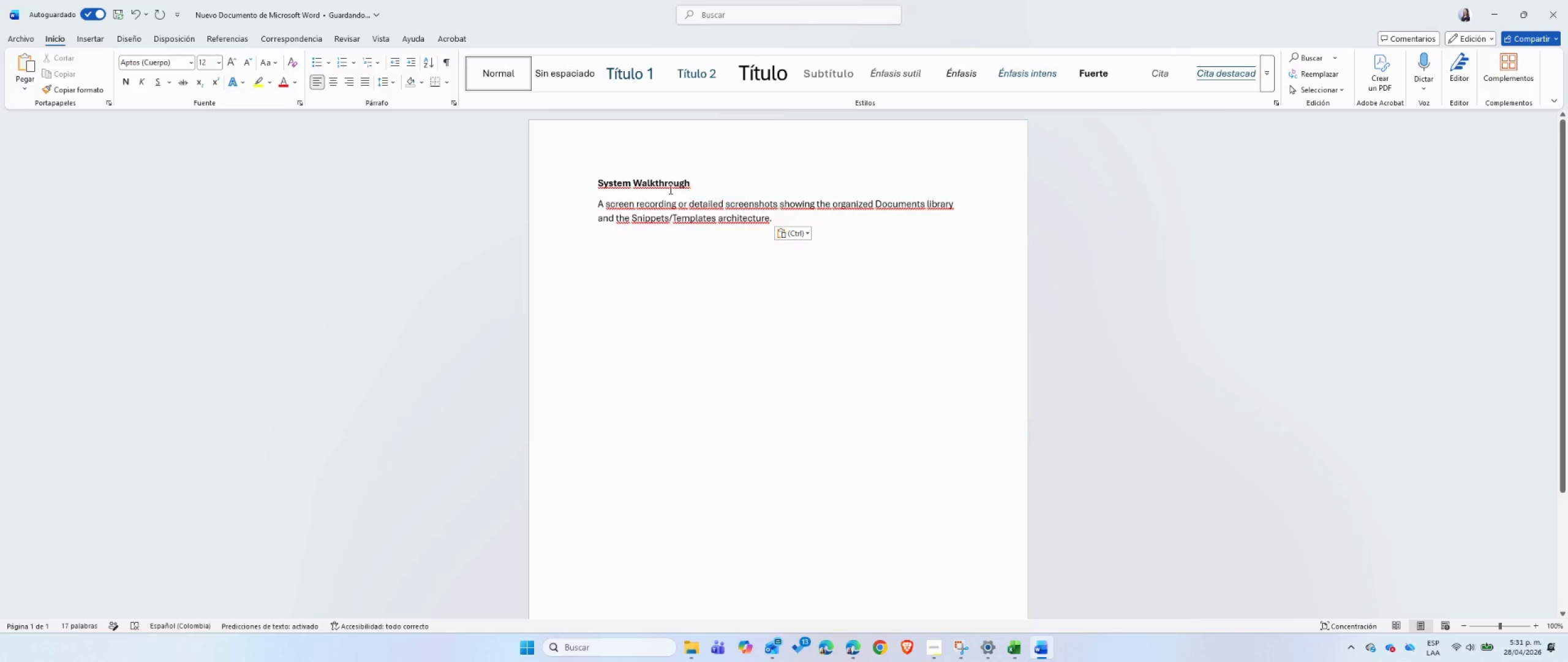 
double_click([650, 182])
 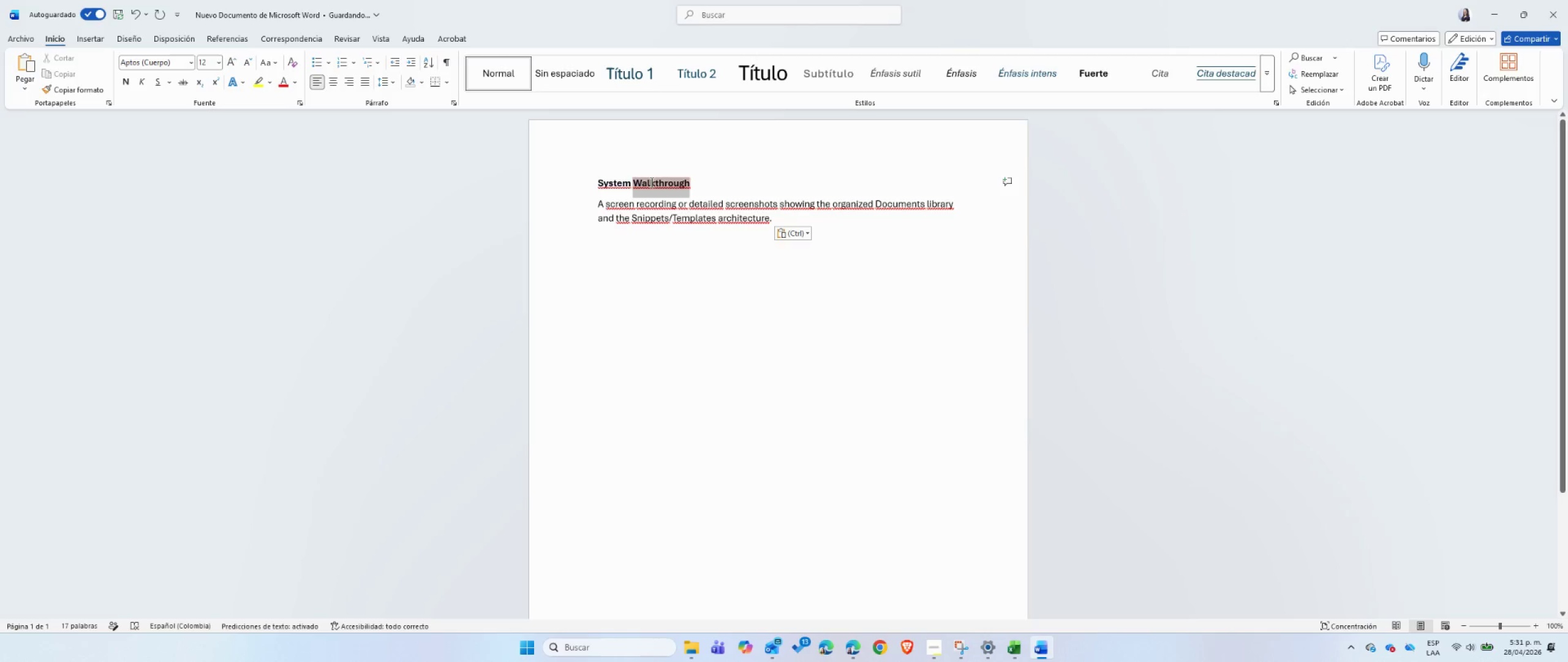 
triple_click([650, 182])
 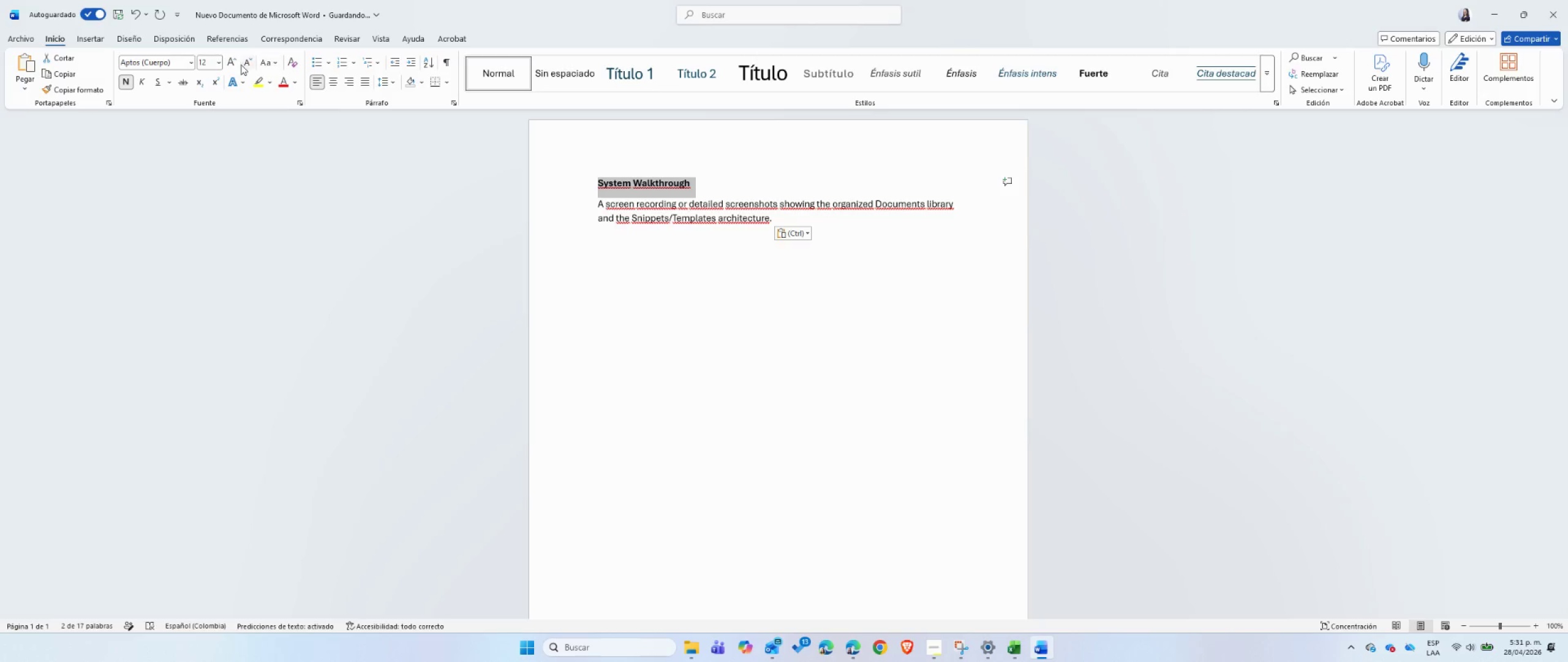 
left_click([233, 65])
 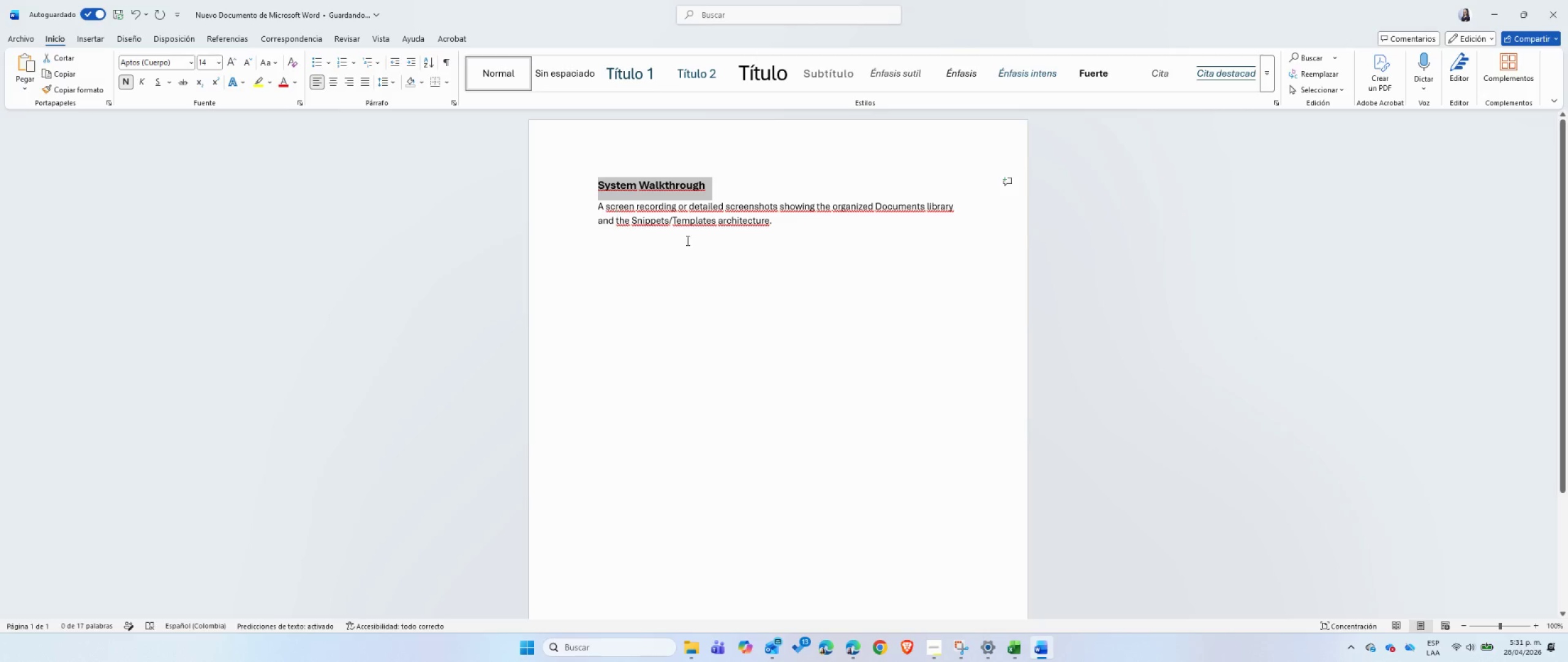 
left_click([692, 244])
 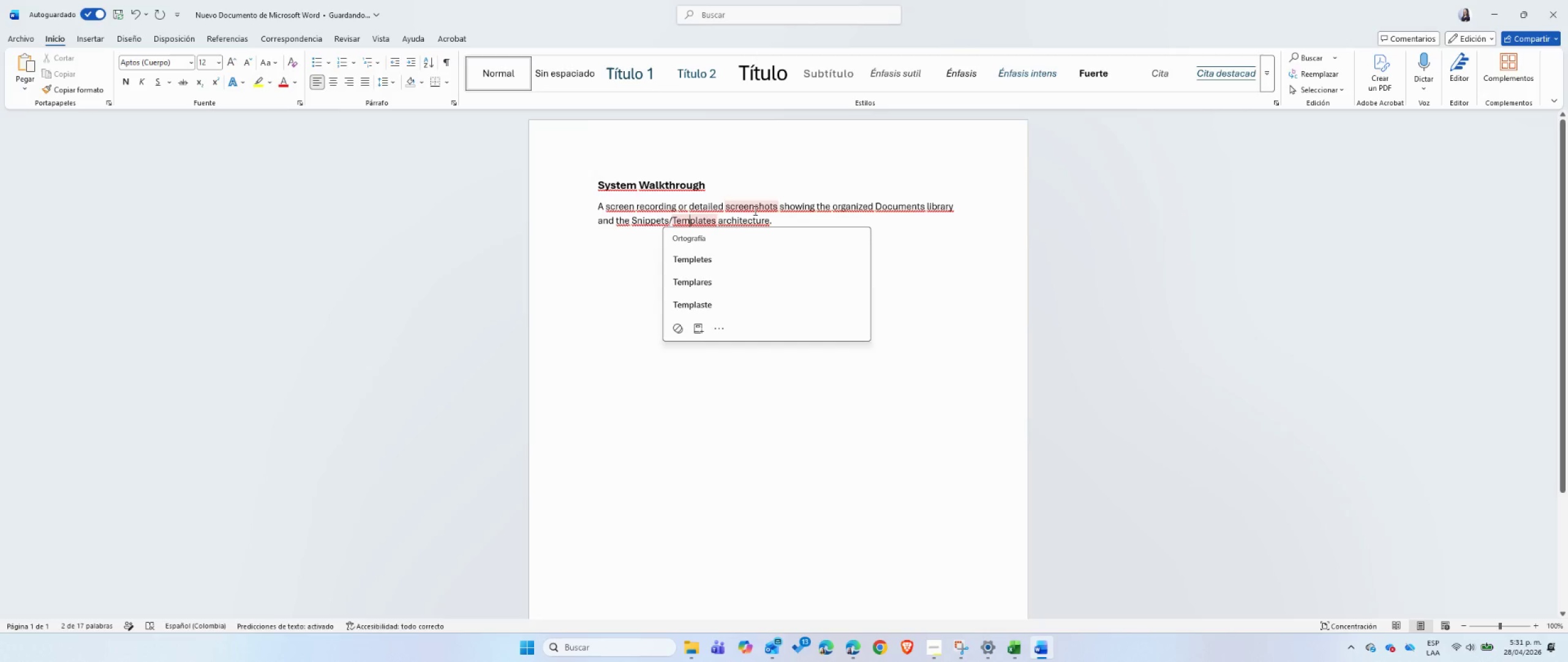 
left_click([755, 209])
 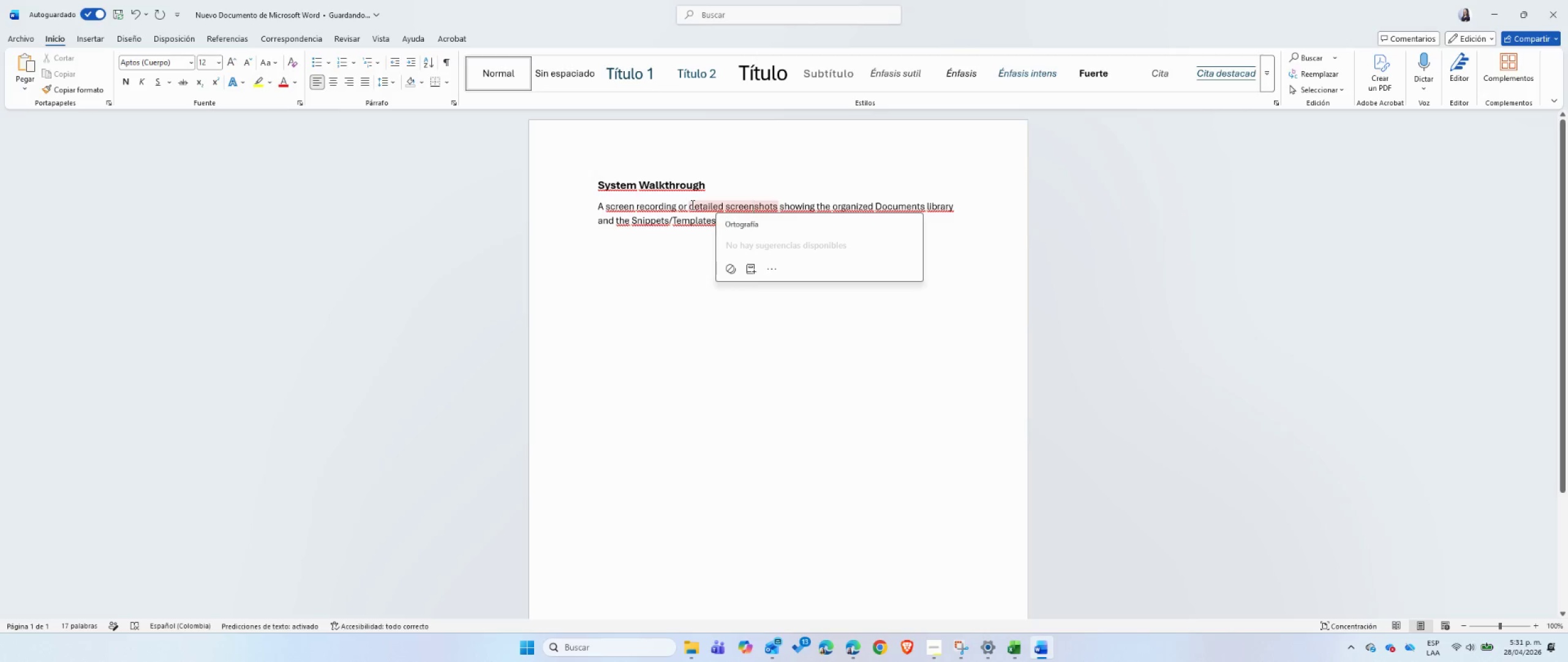 
left_click_drag(start_coordinate=[693, 205], to_coordinate=[601, 207])
 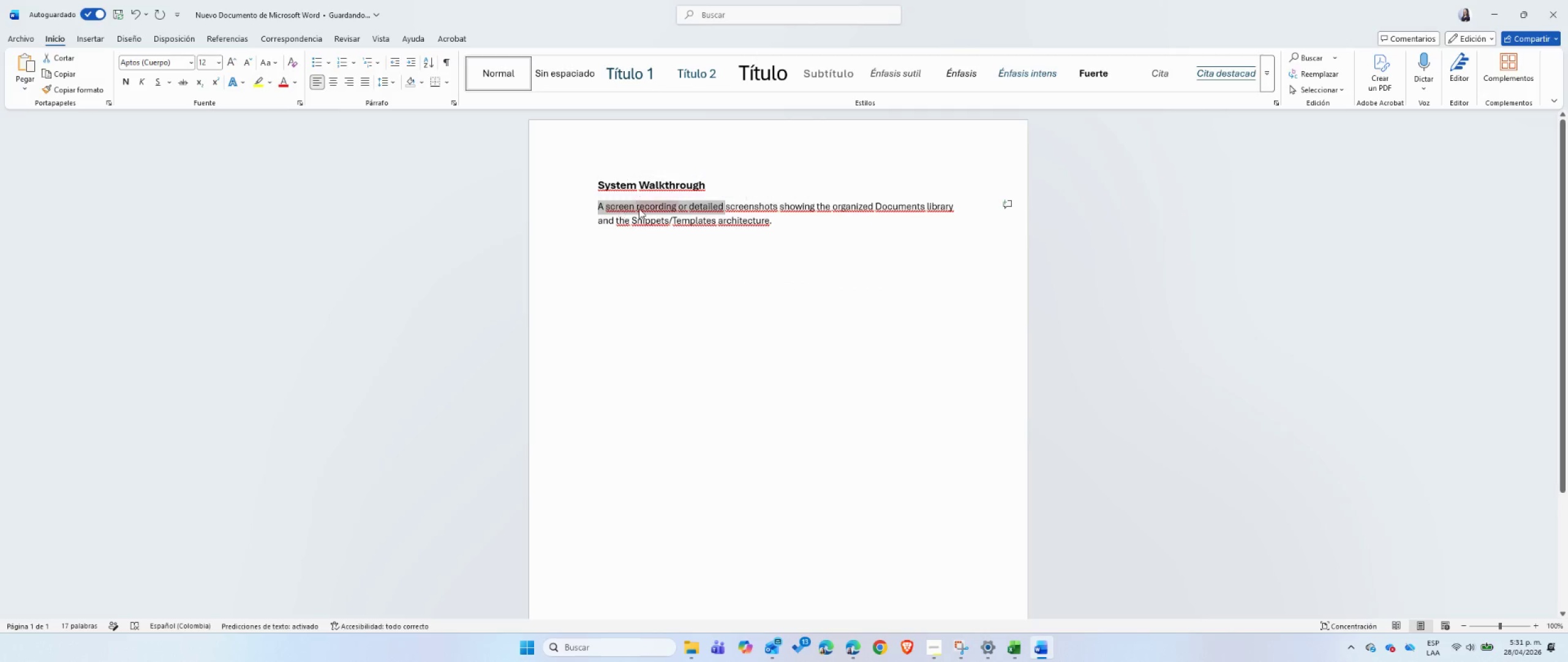 
left_click([639, 208])
 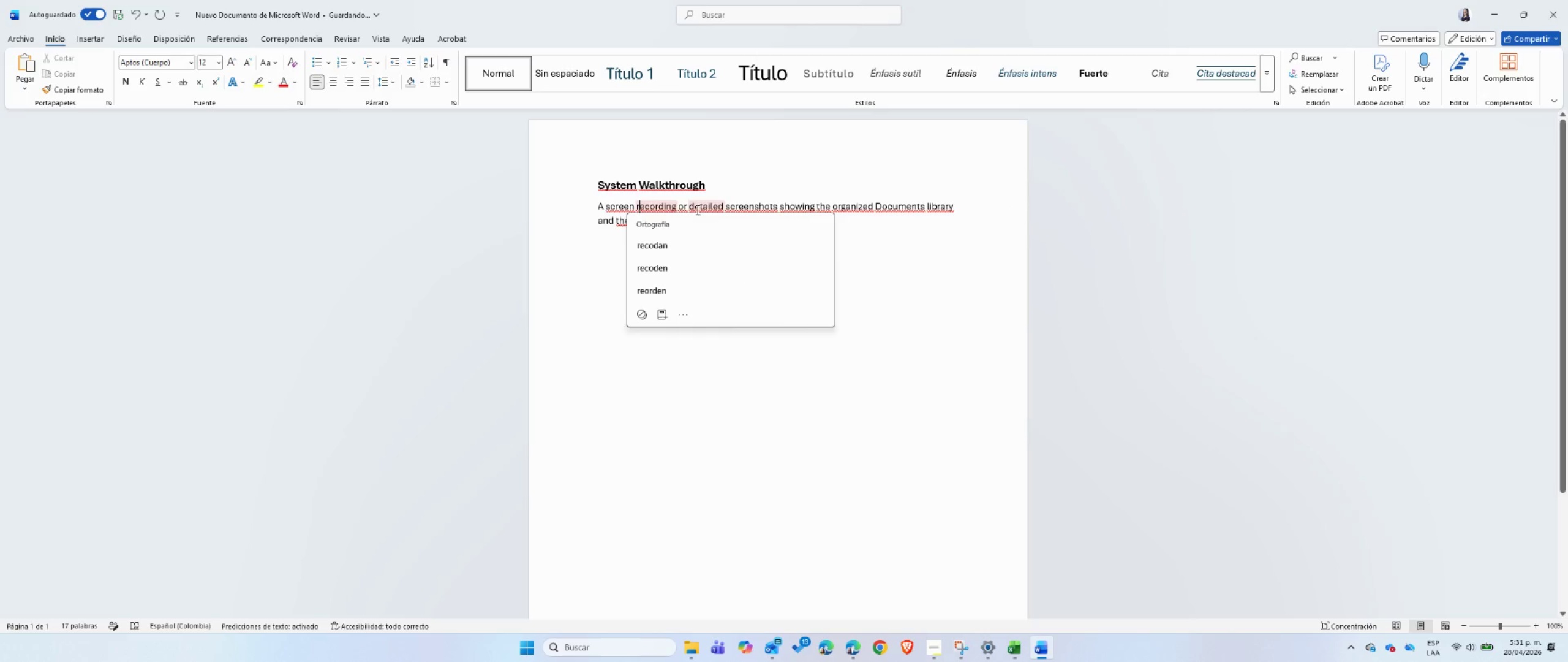 
left_click([692, 208])
 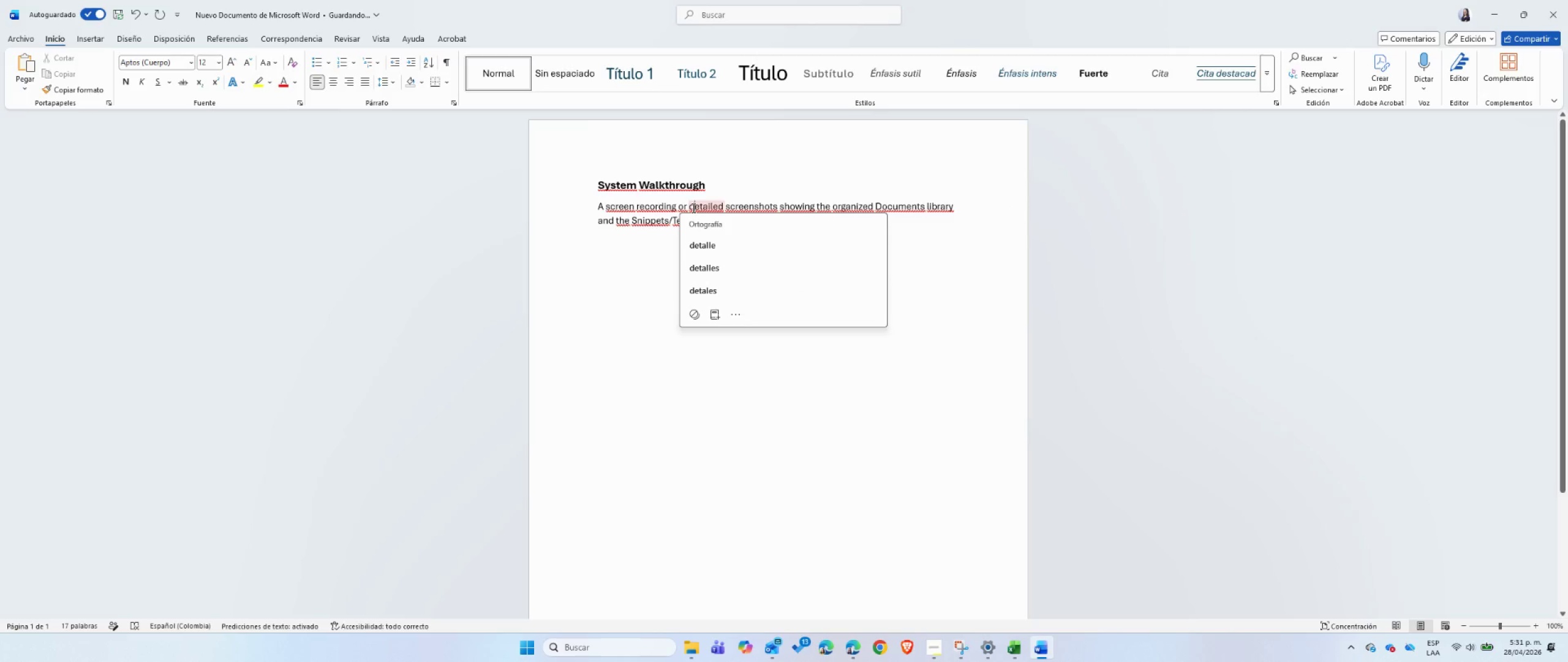 
hold_key(key=Backspace, duration=0.88)
 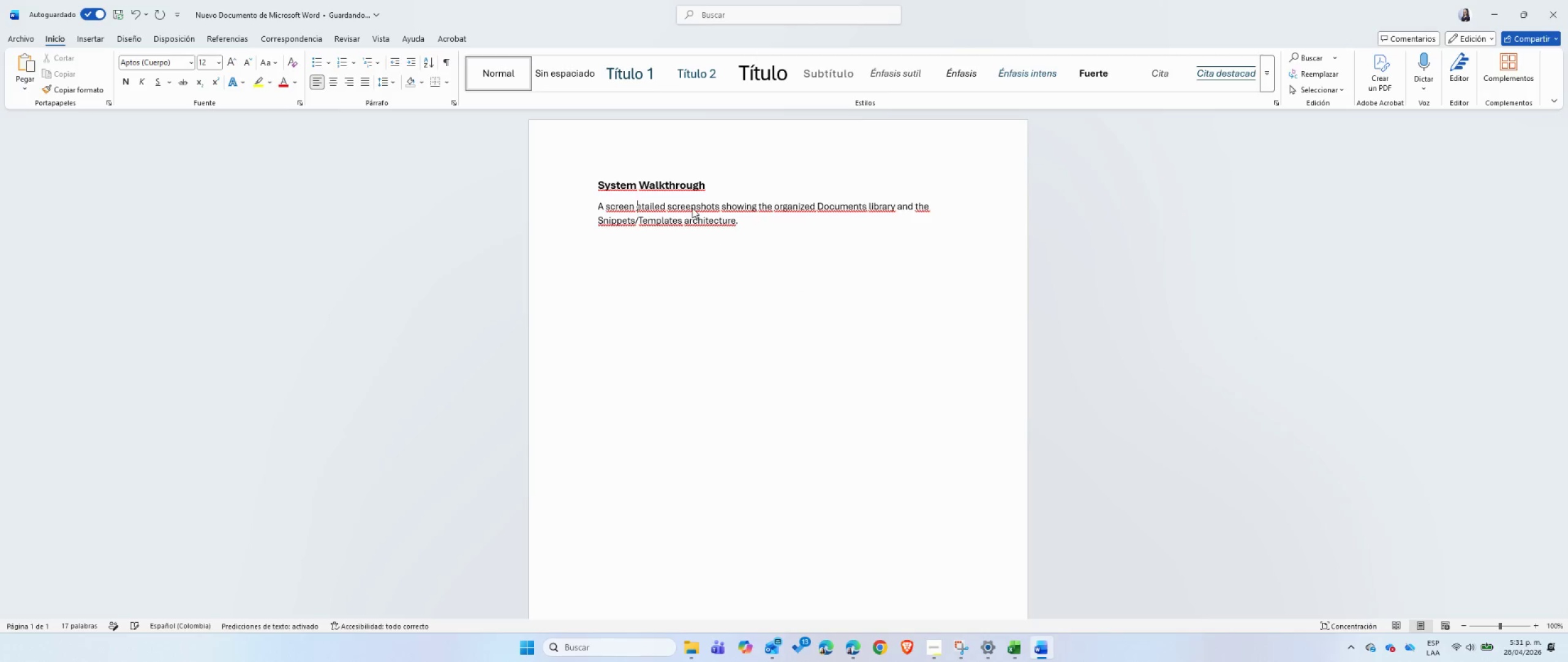 
key(Backspace)
 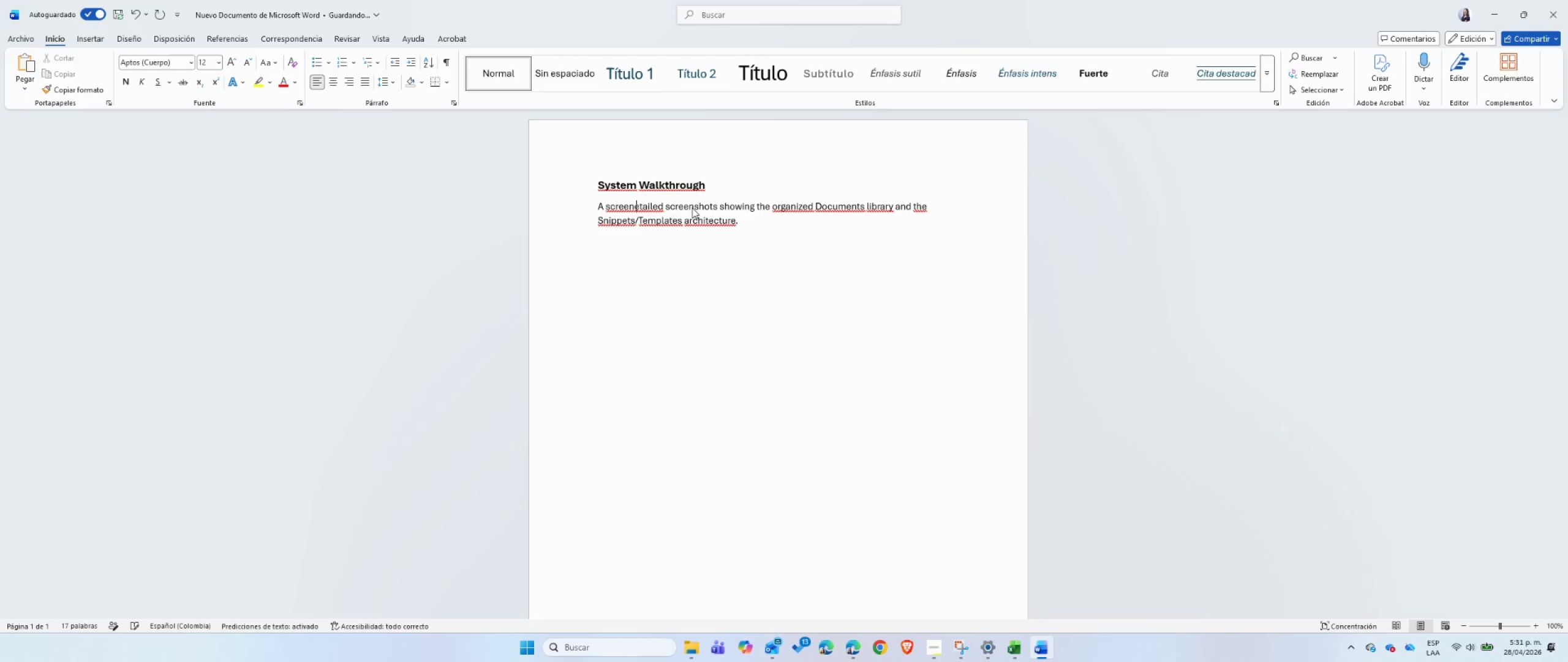 
key(Backspace)
 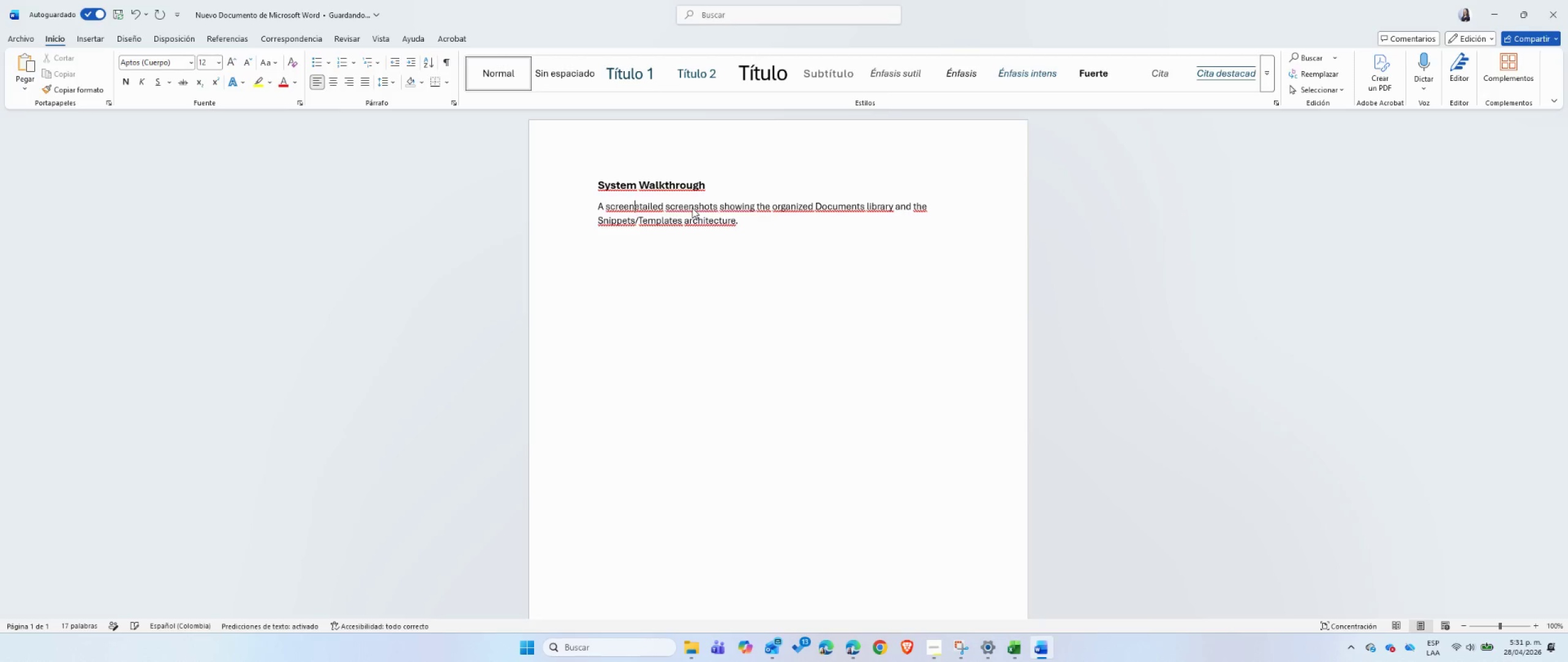 
key(Backspace)
 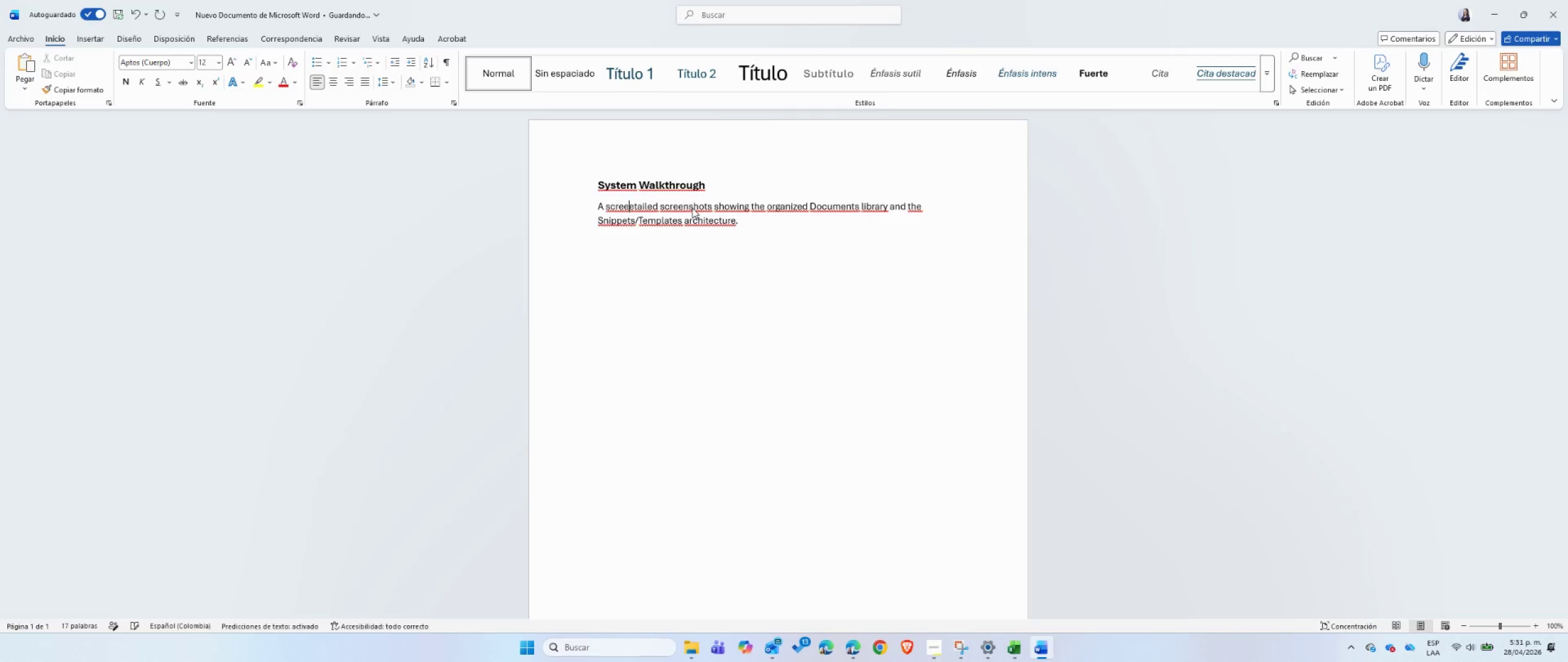 
key(Backspace)
 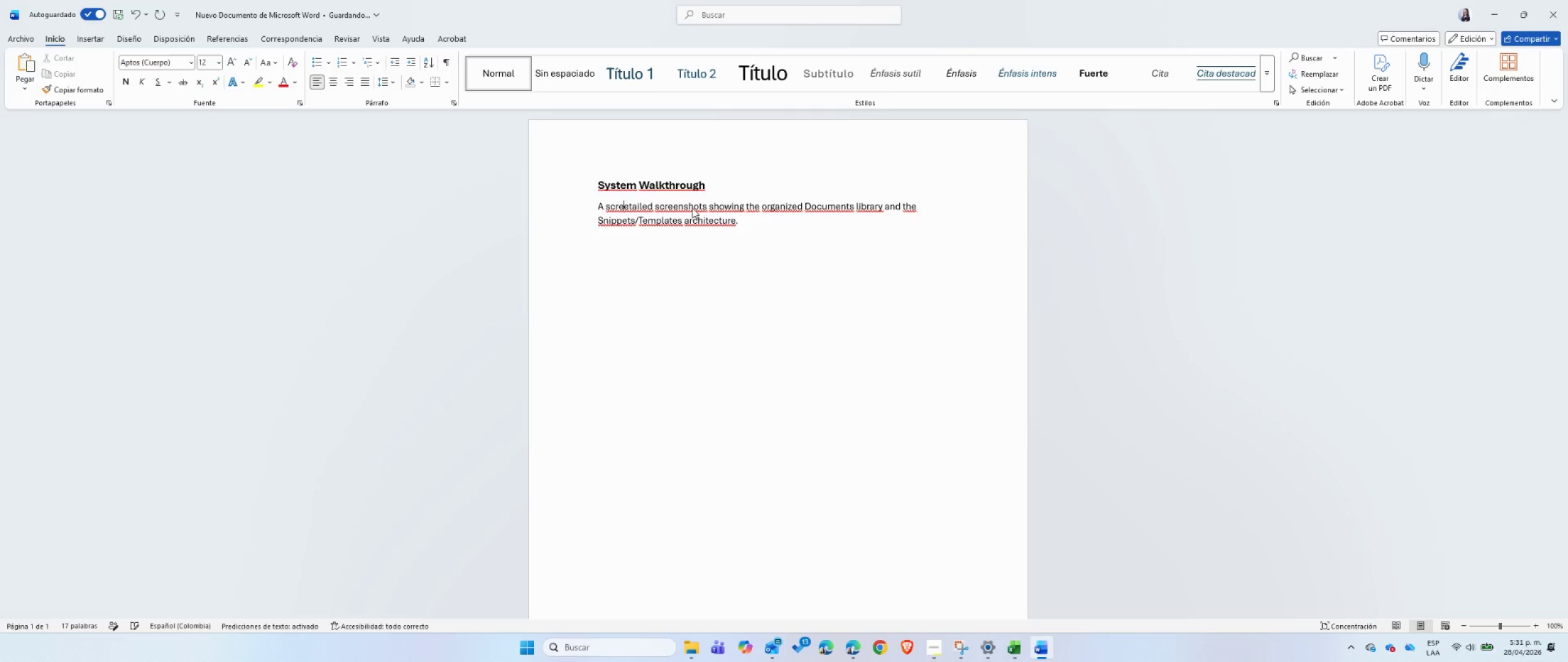 
key(Backspace)
 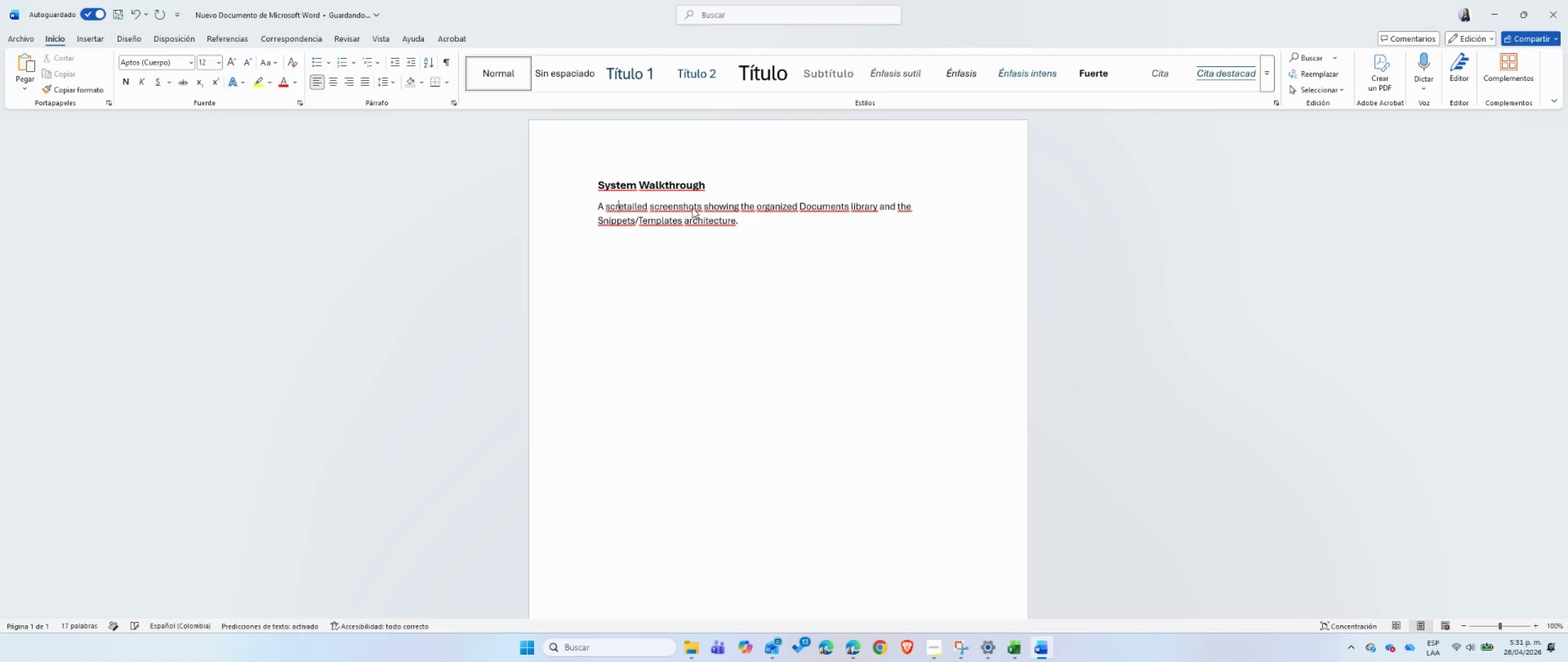 
key(Backspace)
 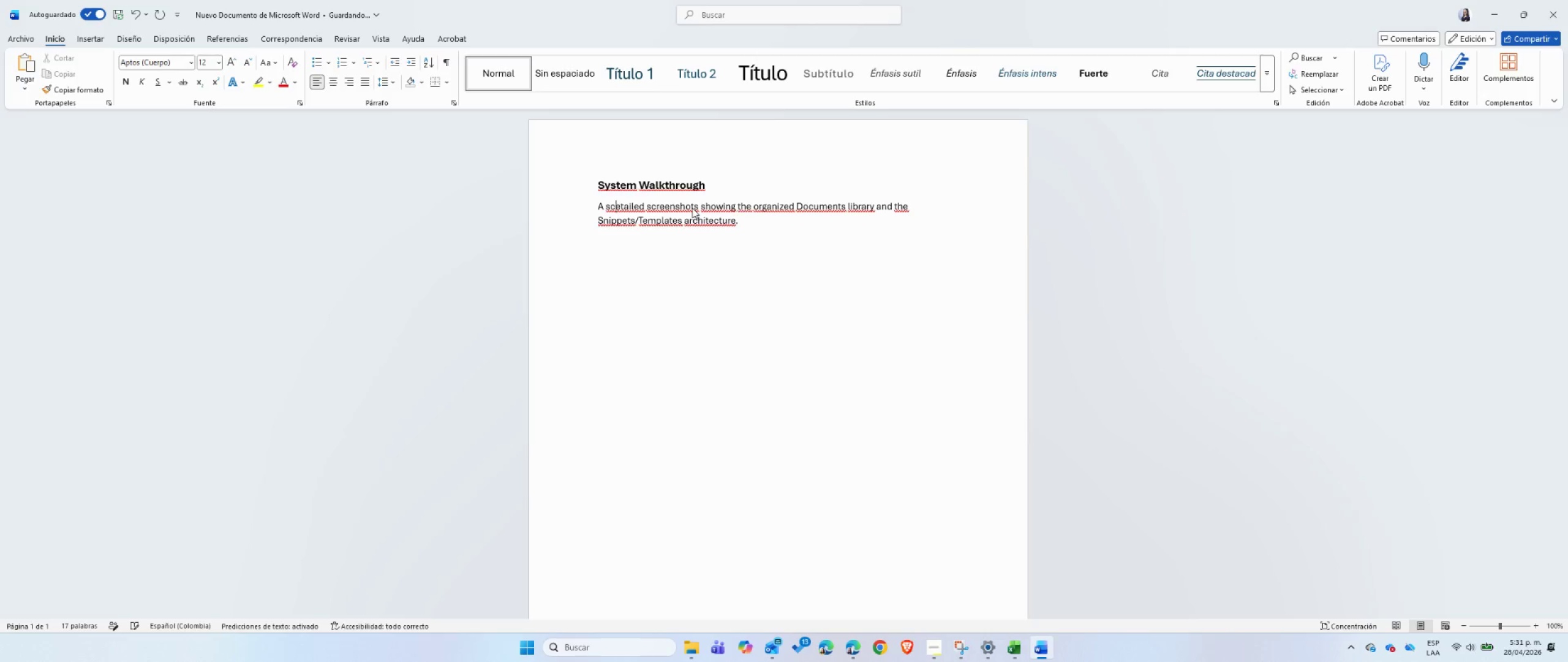 
key(Backspace)
 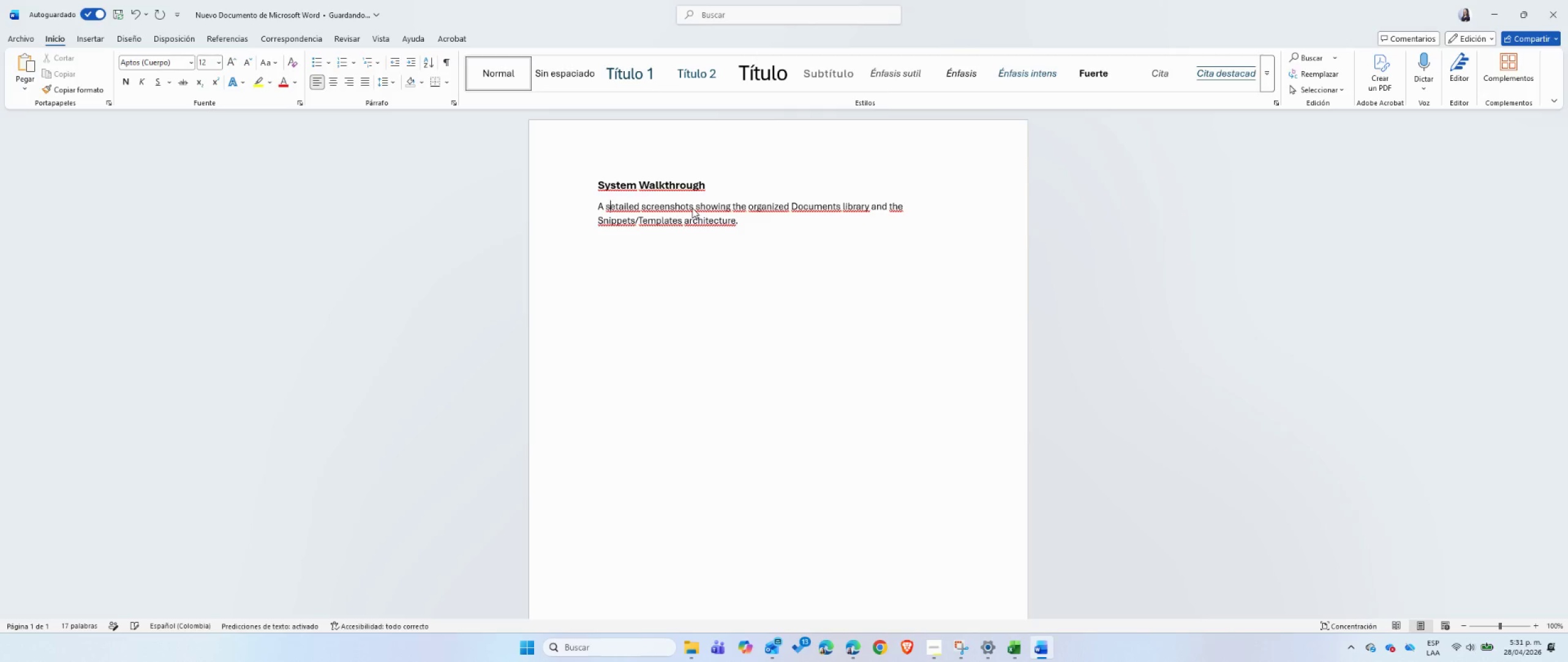 
key(Backspace)
 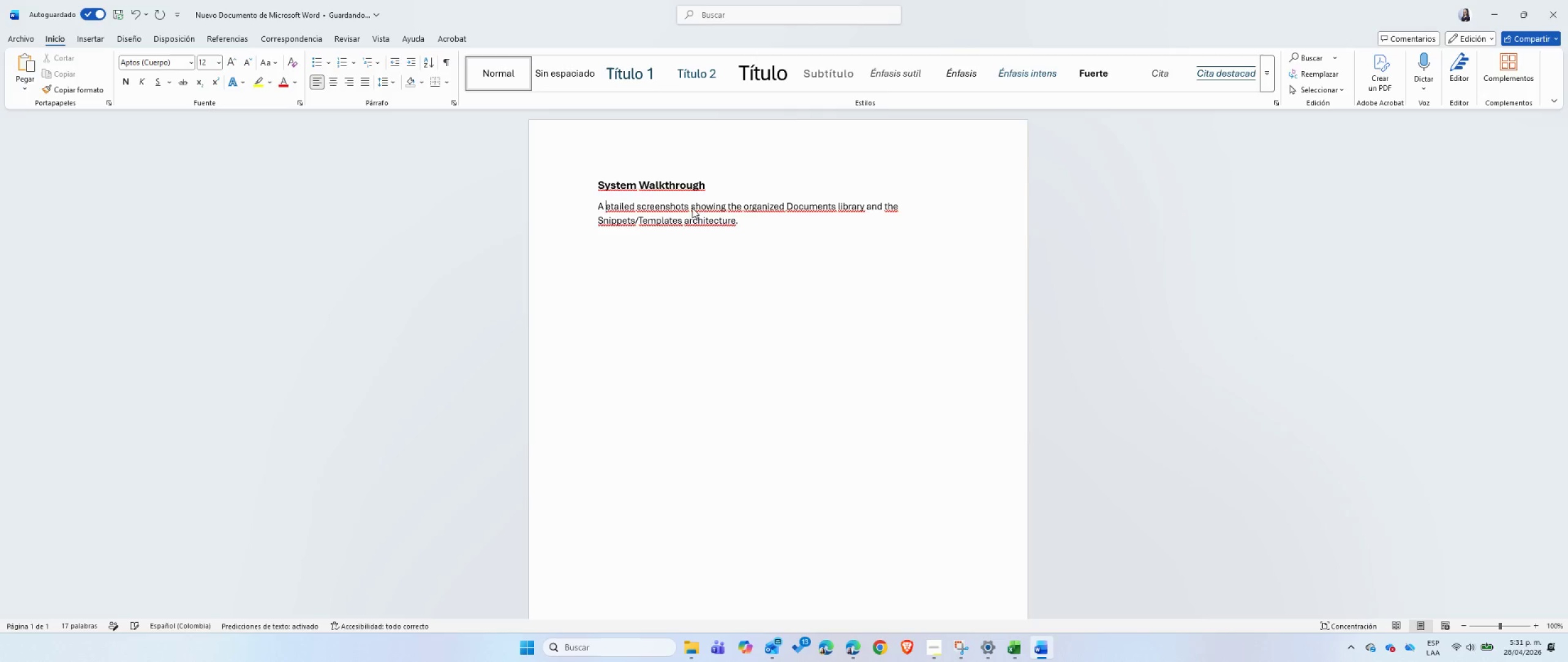 
key(Backspace)
 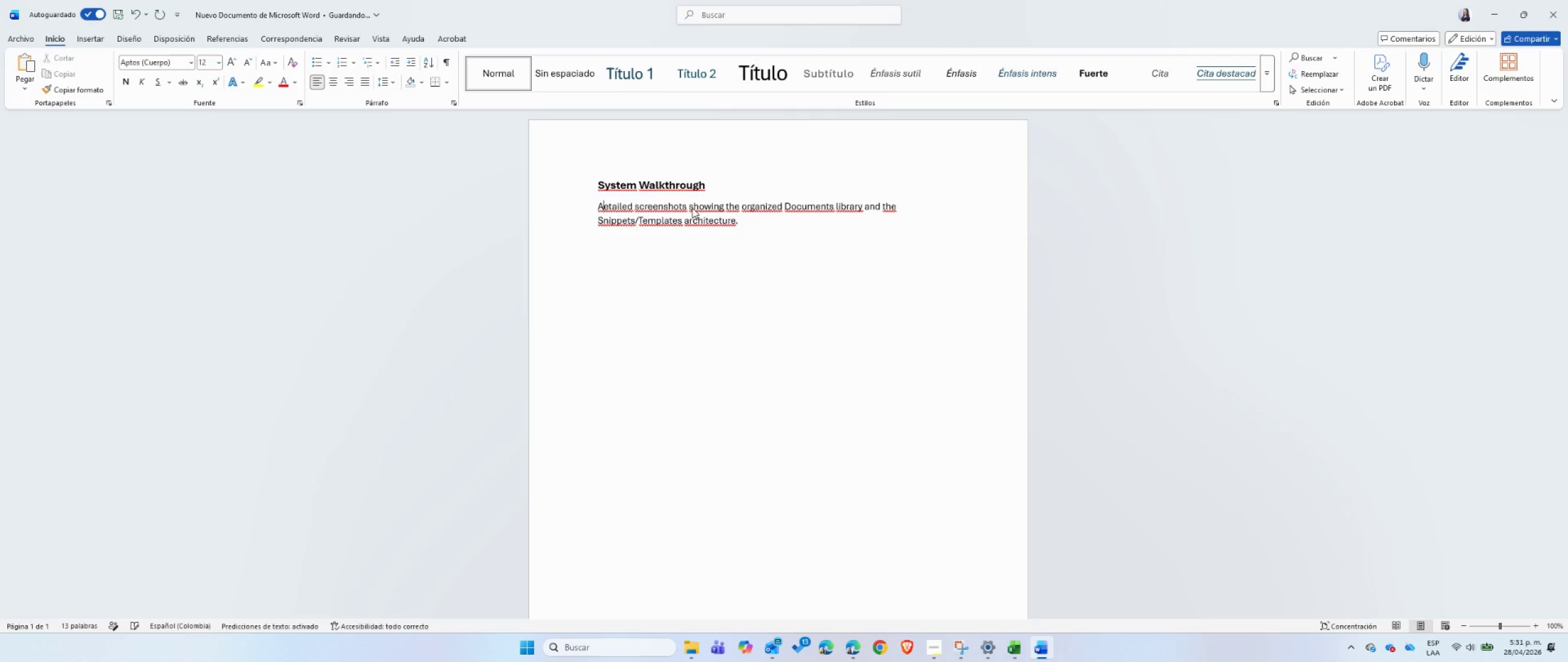 
key(Backspace)
 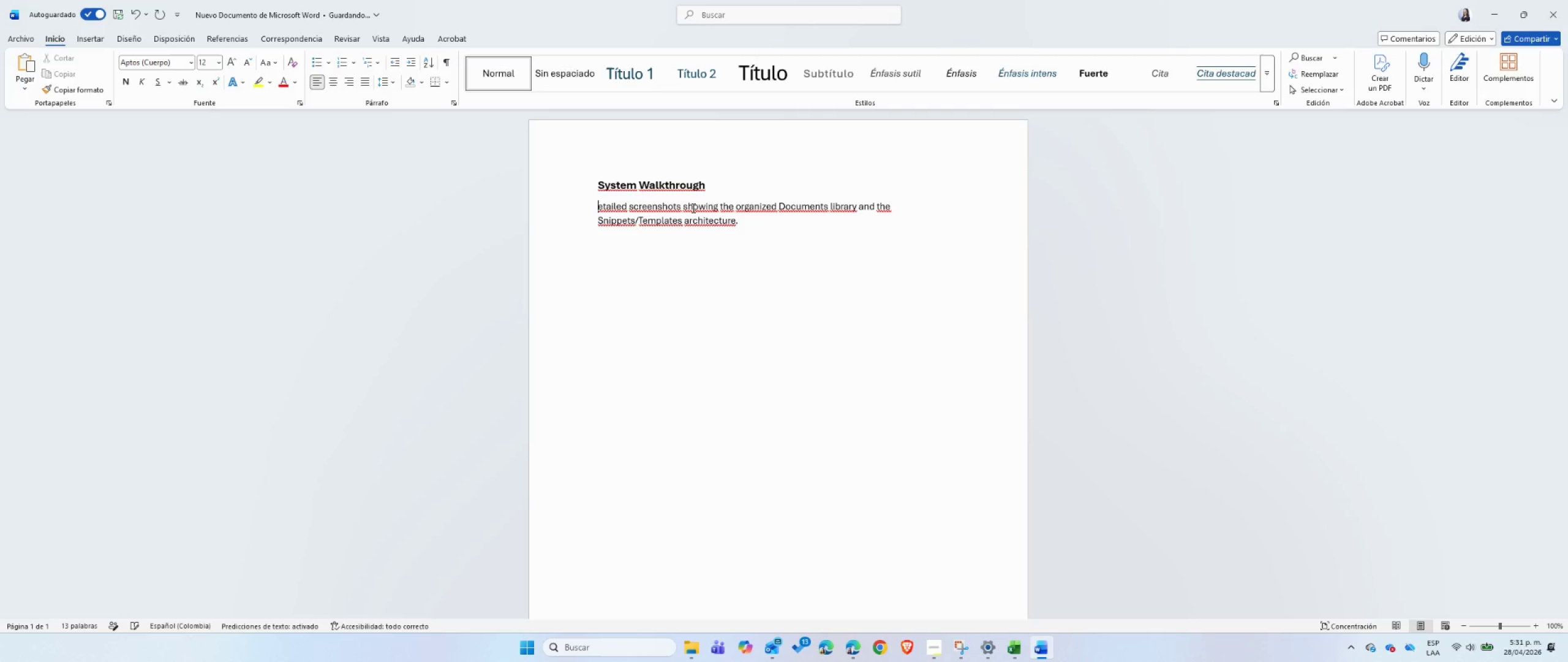 
key(Shift+ShiftLeft)
 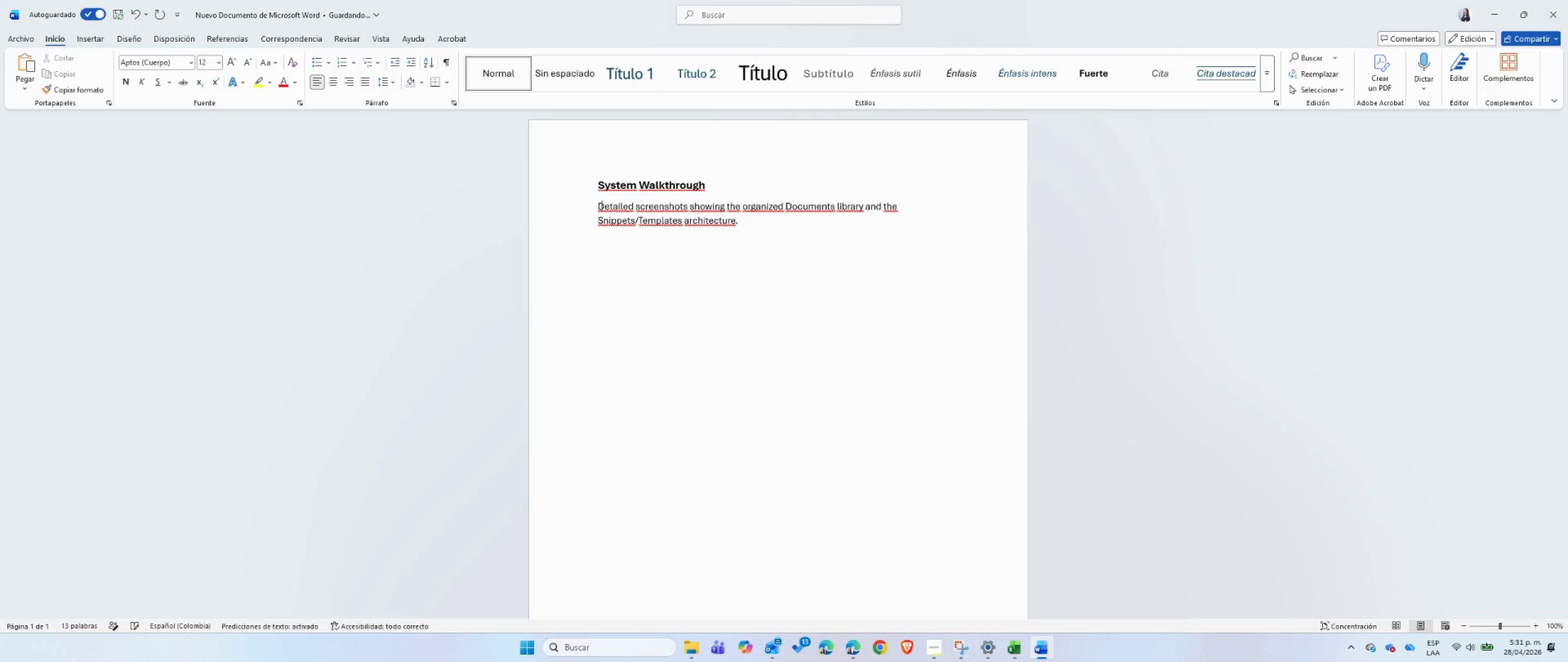 
key(Shift+D)
 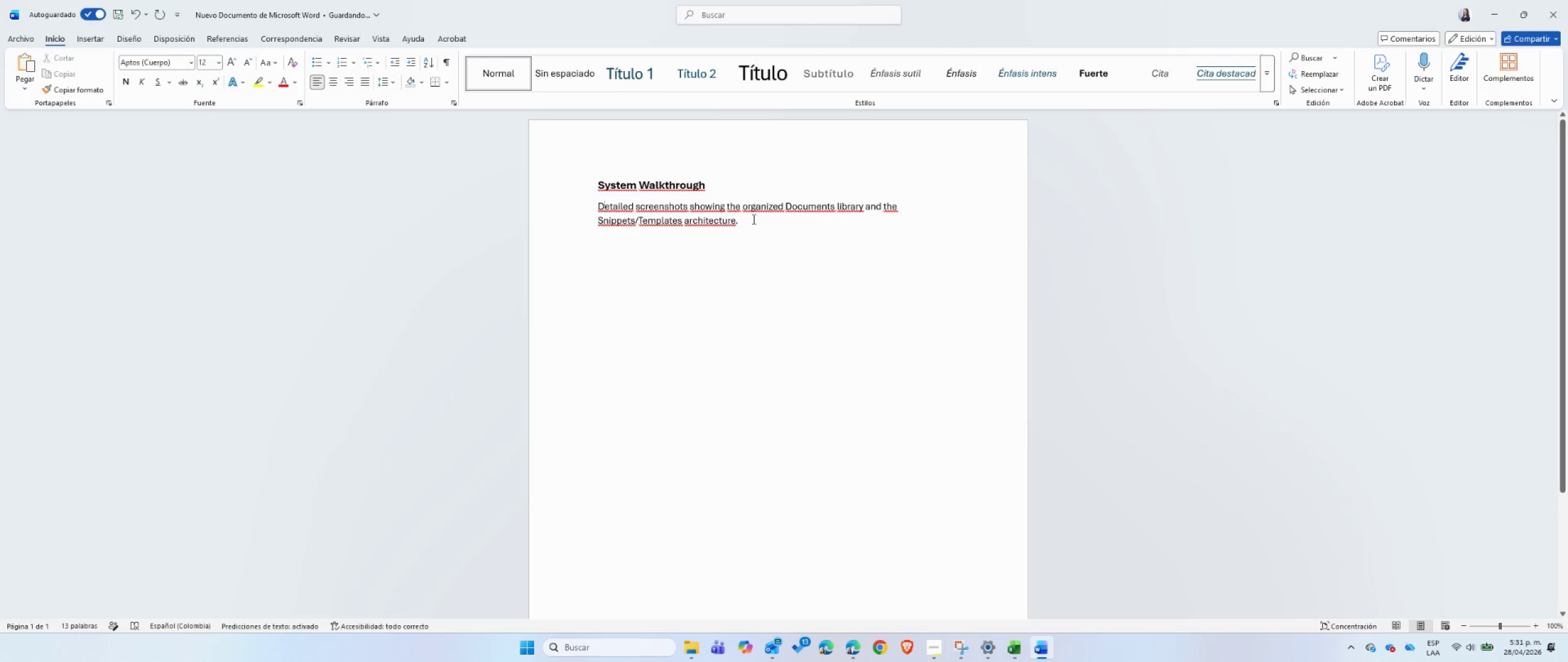 
left_click_drag(start_coordinate=[758, 225], to_coordinate=[579, 207])
 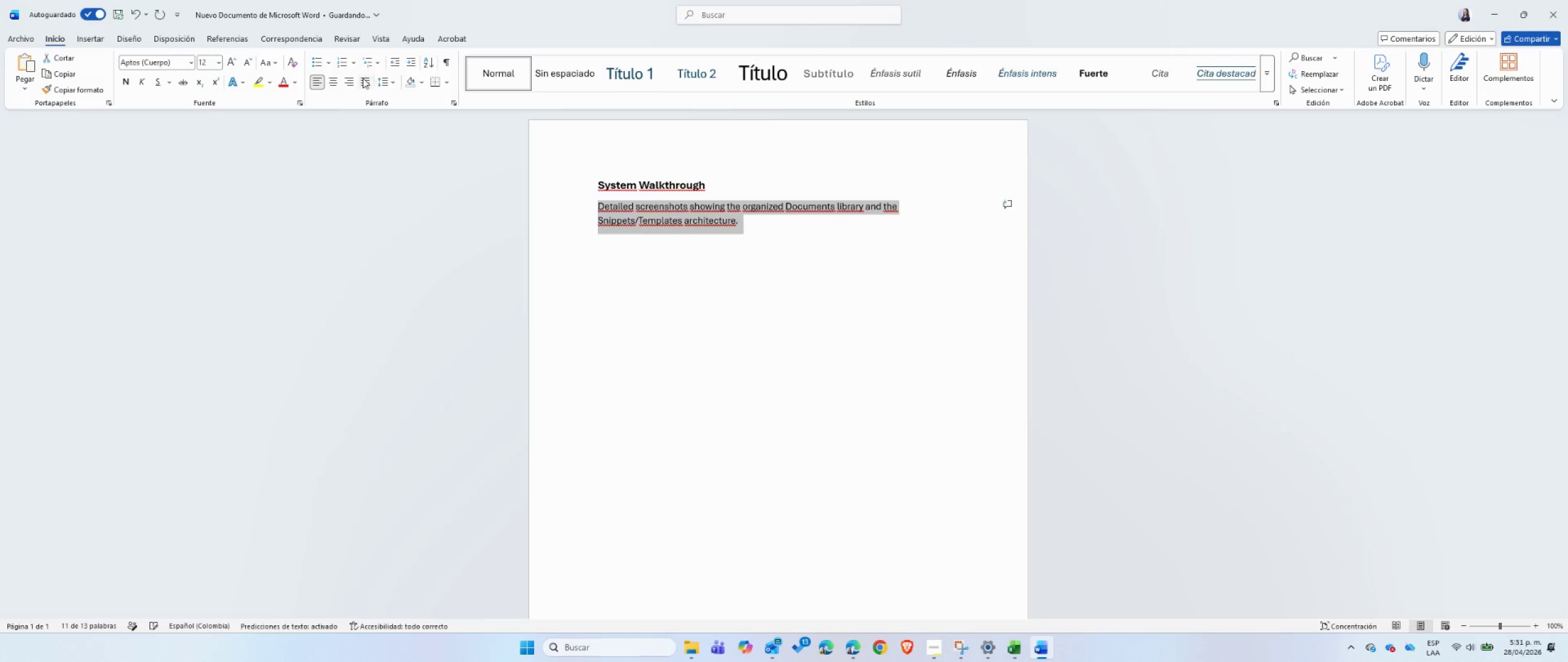 
left_click([355, 78])
 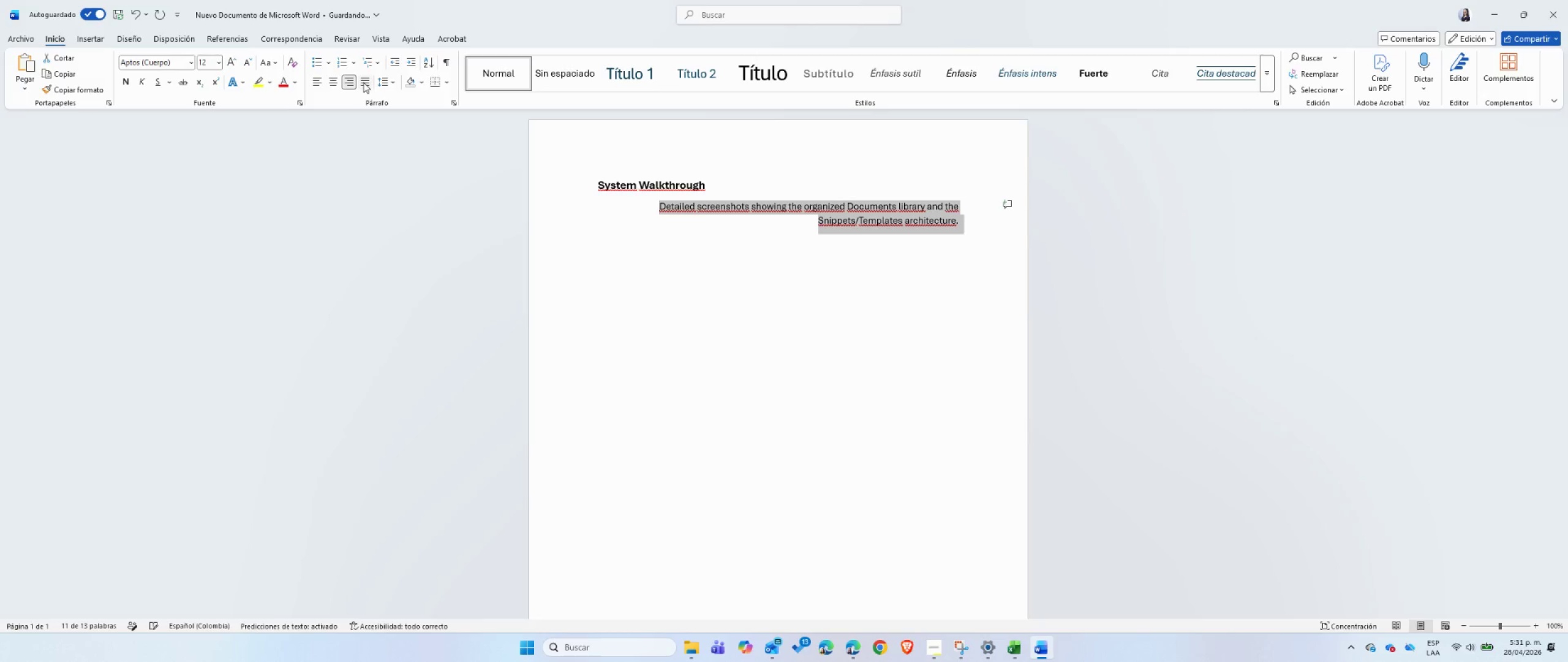 
left_click([363, 82])
 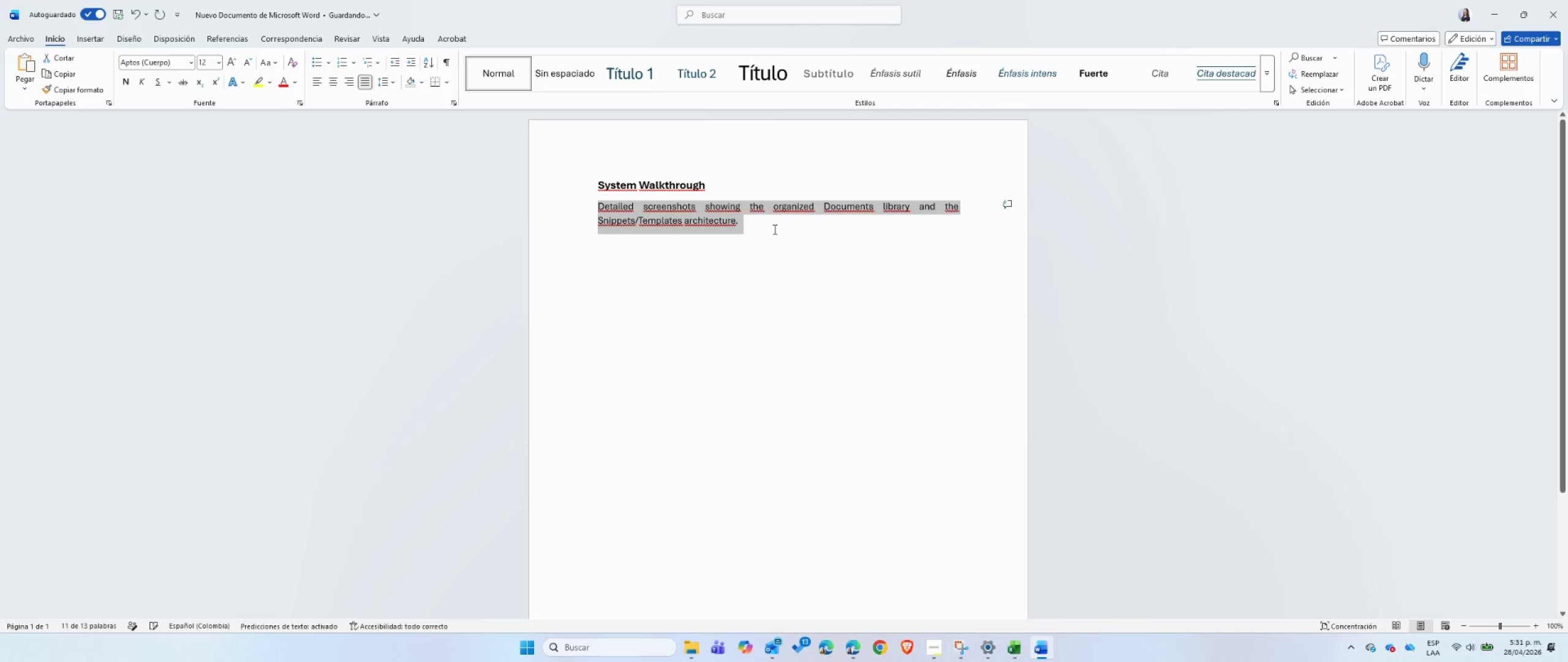 
left_click([776, 233])
 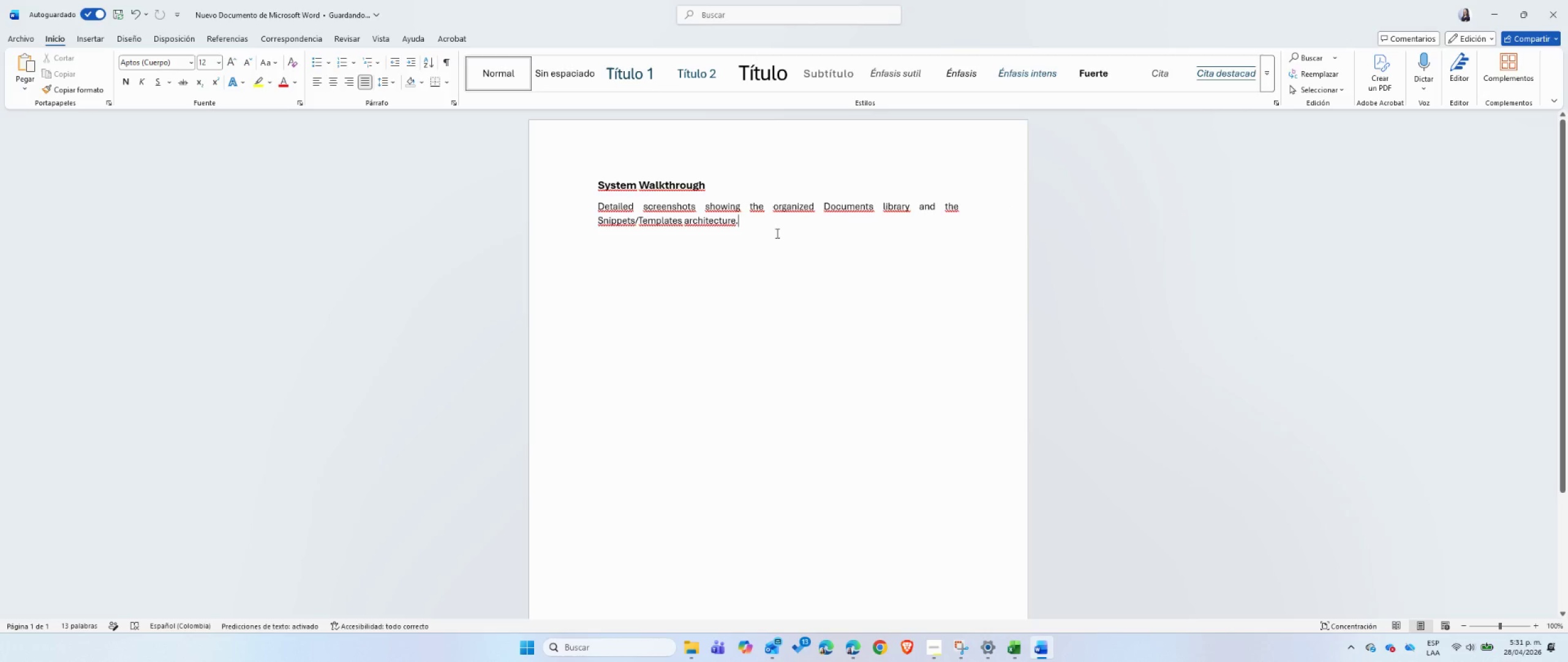 
key(Enter)
 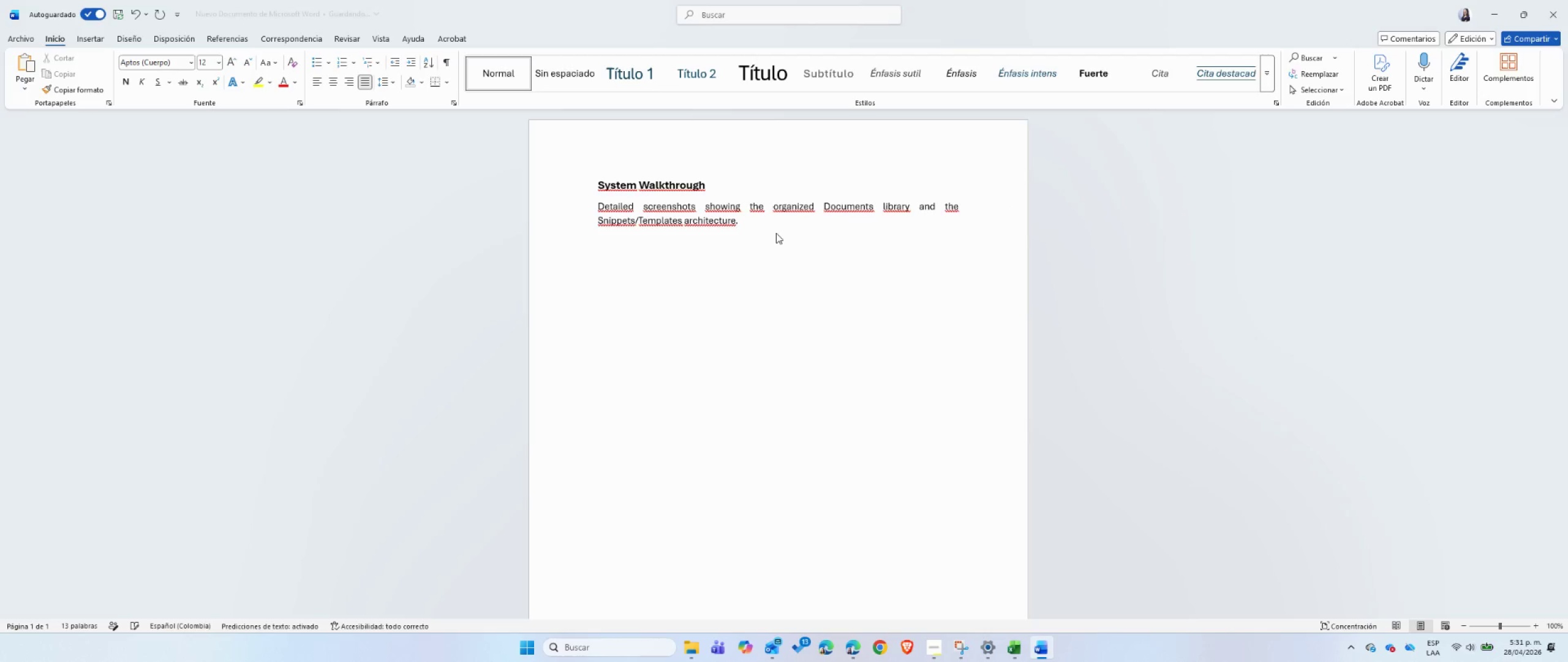 
key(Enter)
 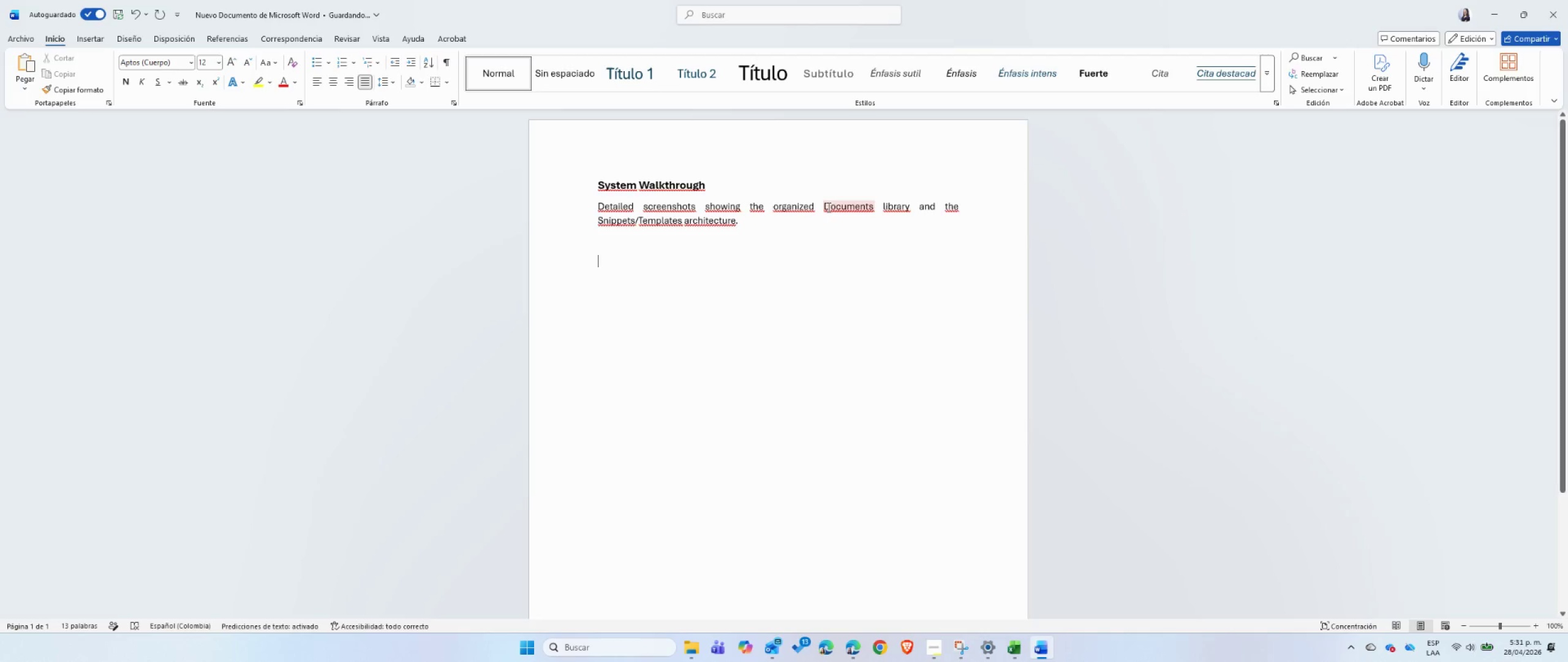 
left_click_drag(start_coordinate=[822, 207], to_coordinate=[908, 205])
 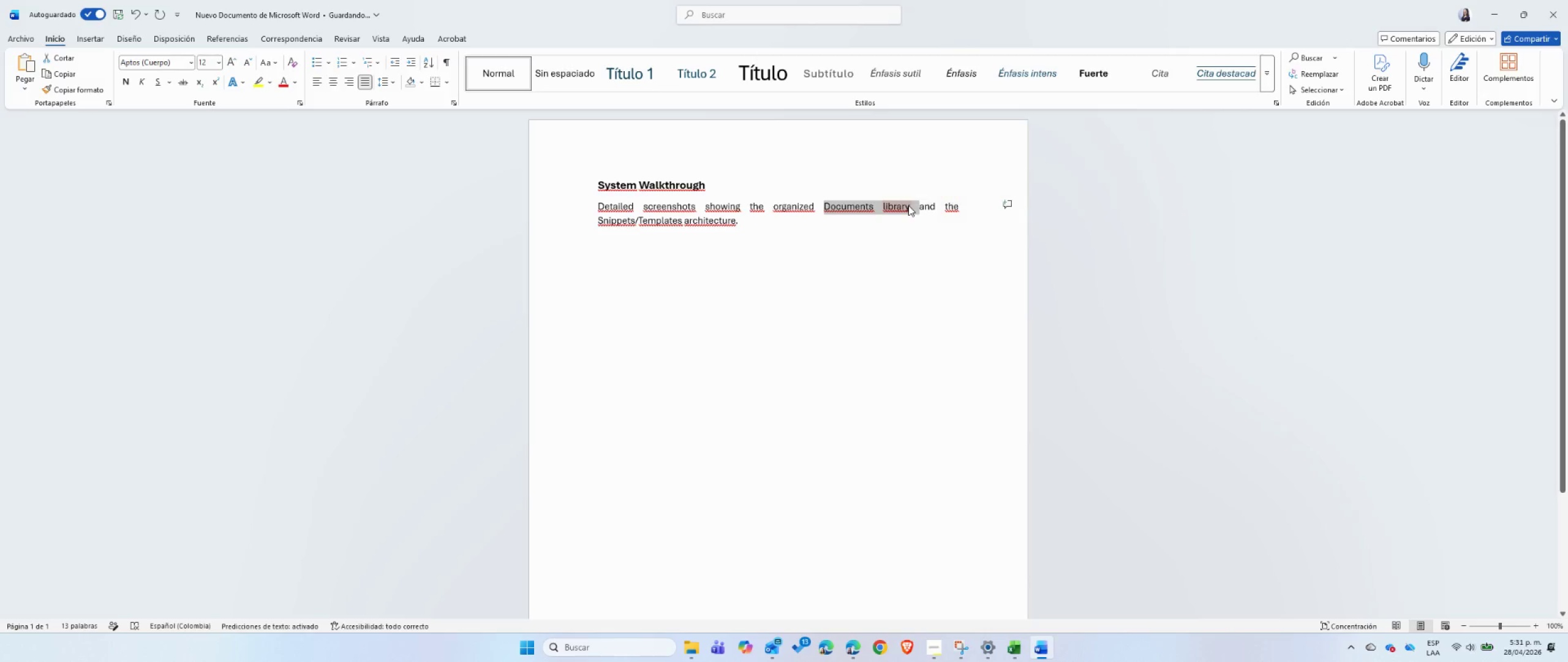 
key(Control+C)
 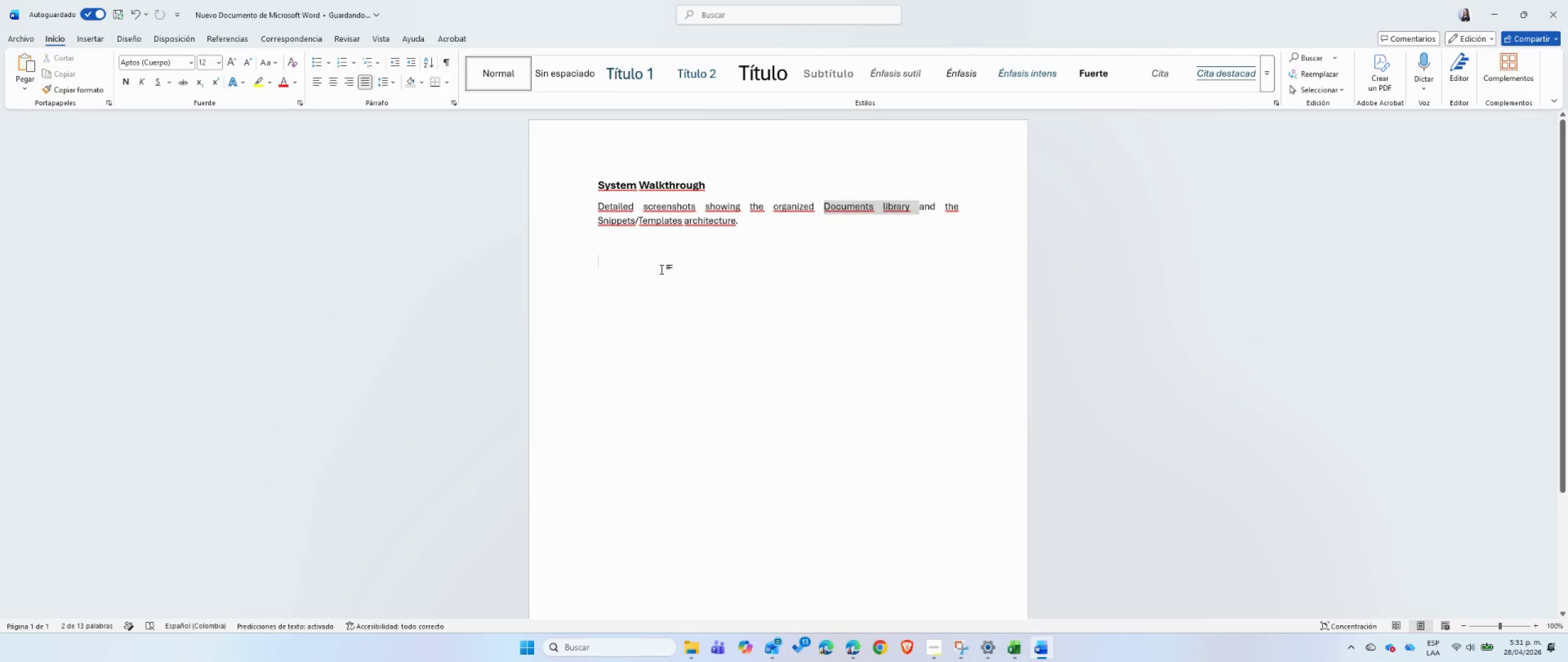 
left_click([662, 269])
 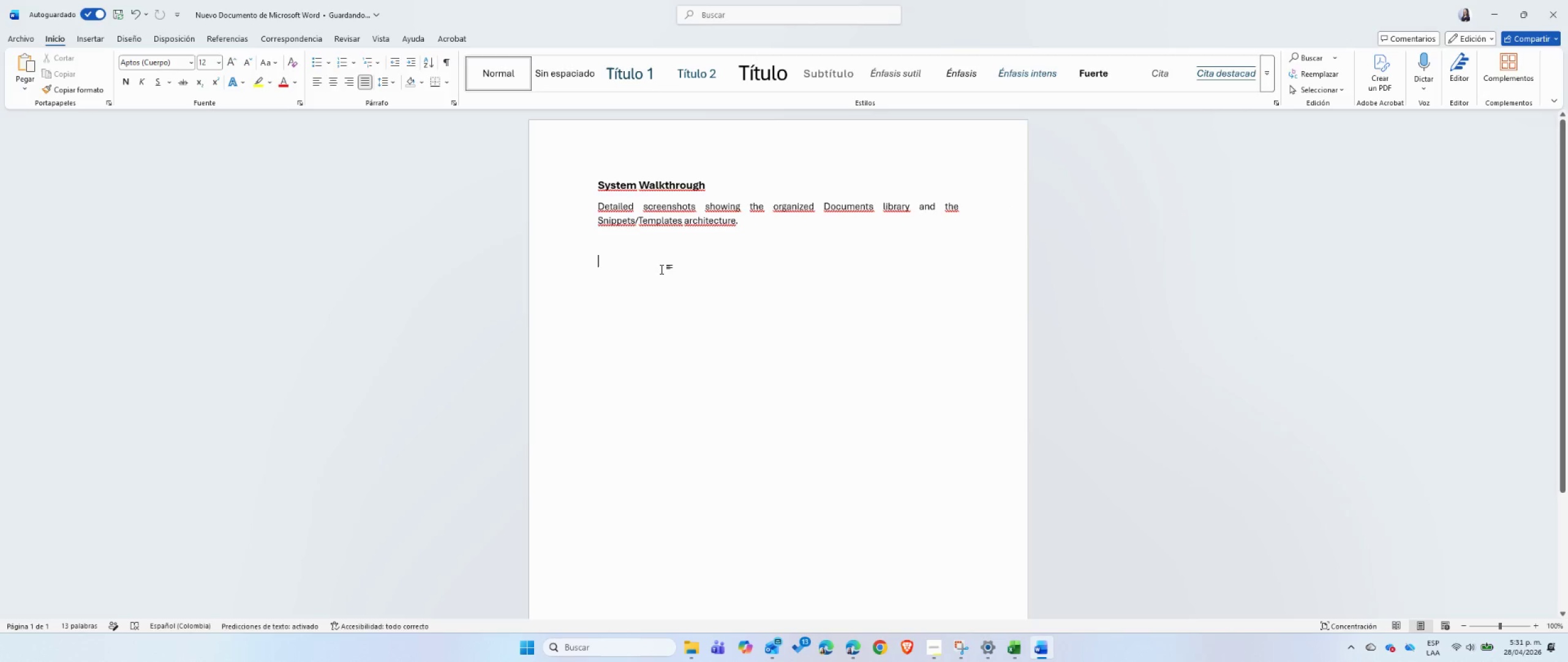 
key(Control+ControlLeft)
 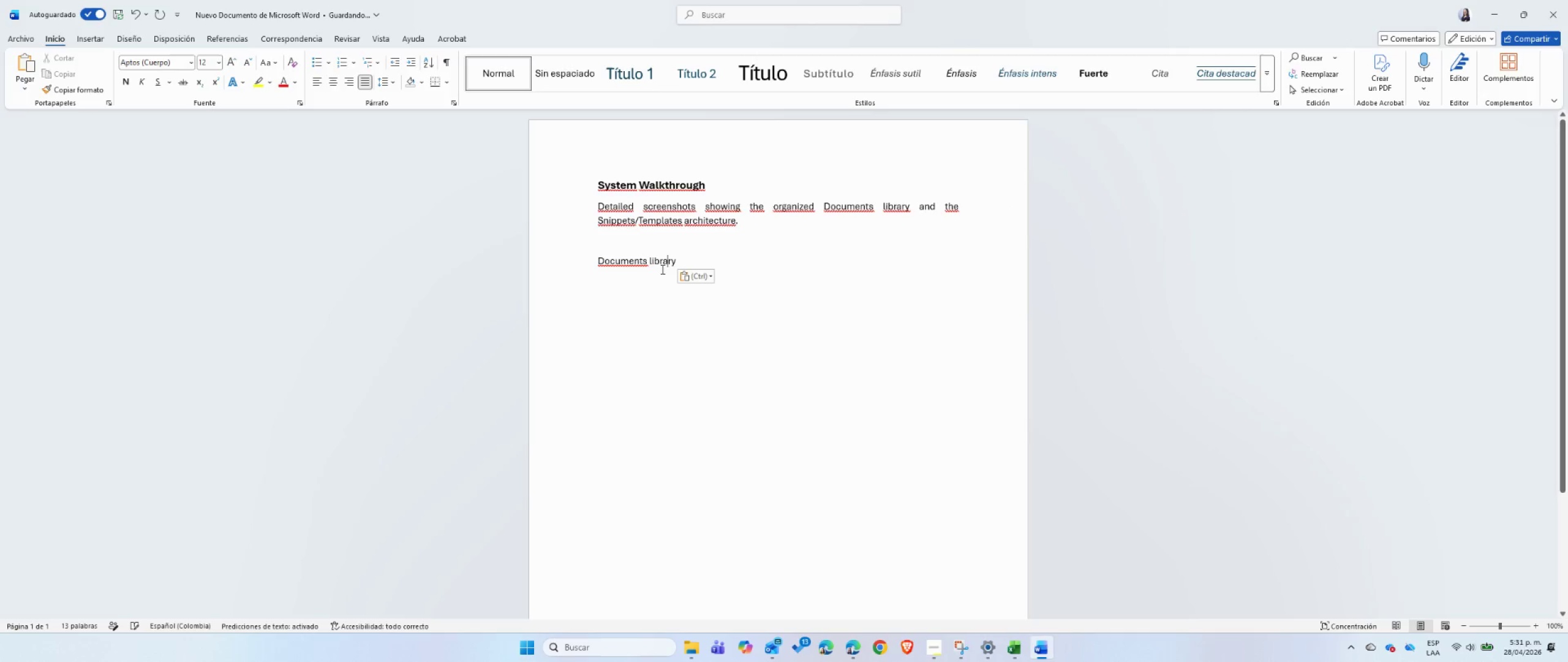 
key(Control+V)
 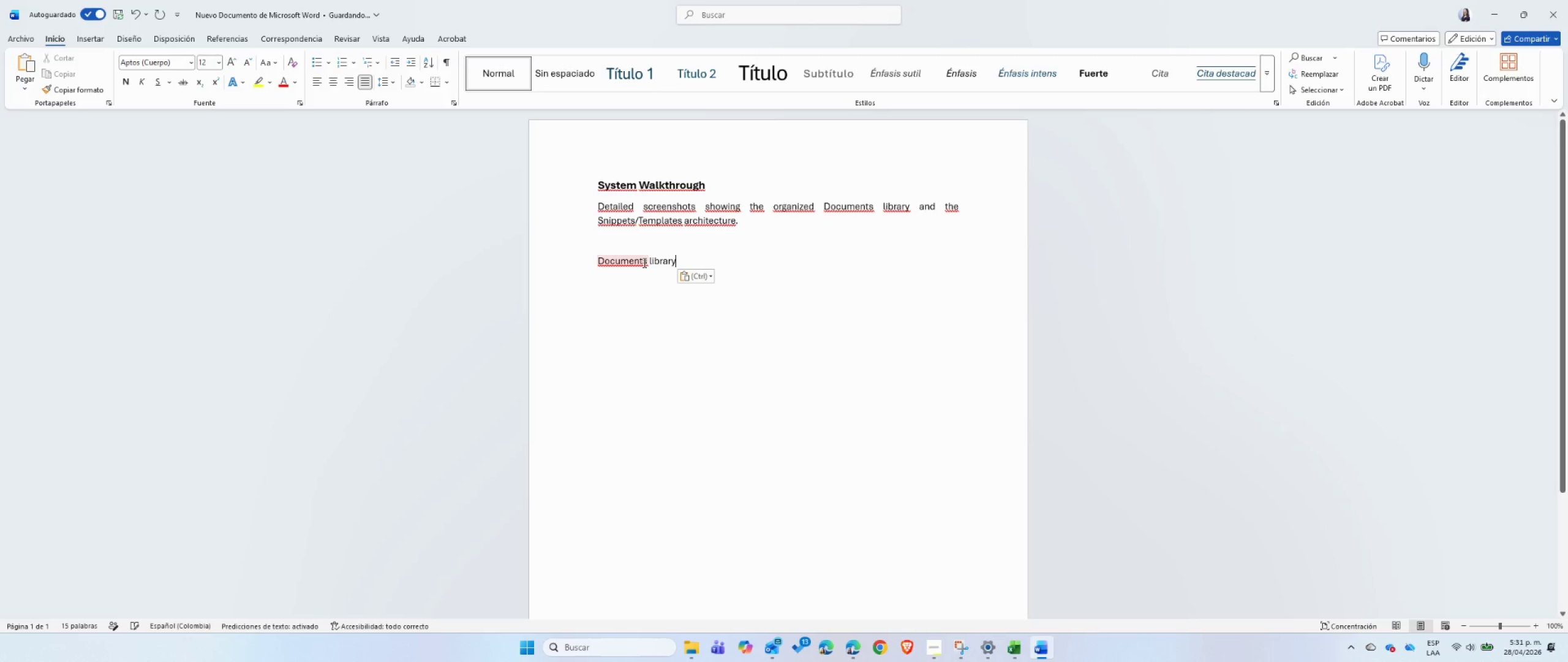 
double_click([643, 262])
 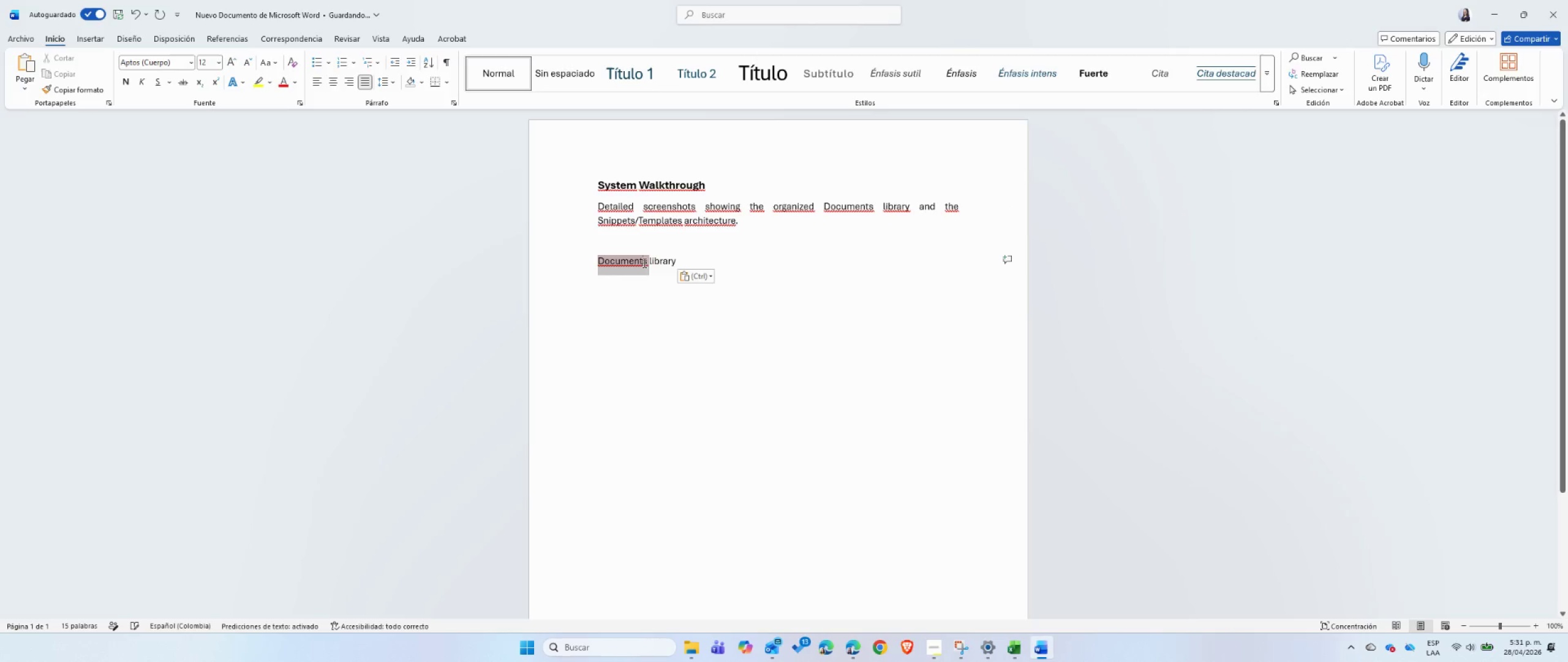 
triple_click([643, 262])
 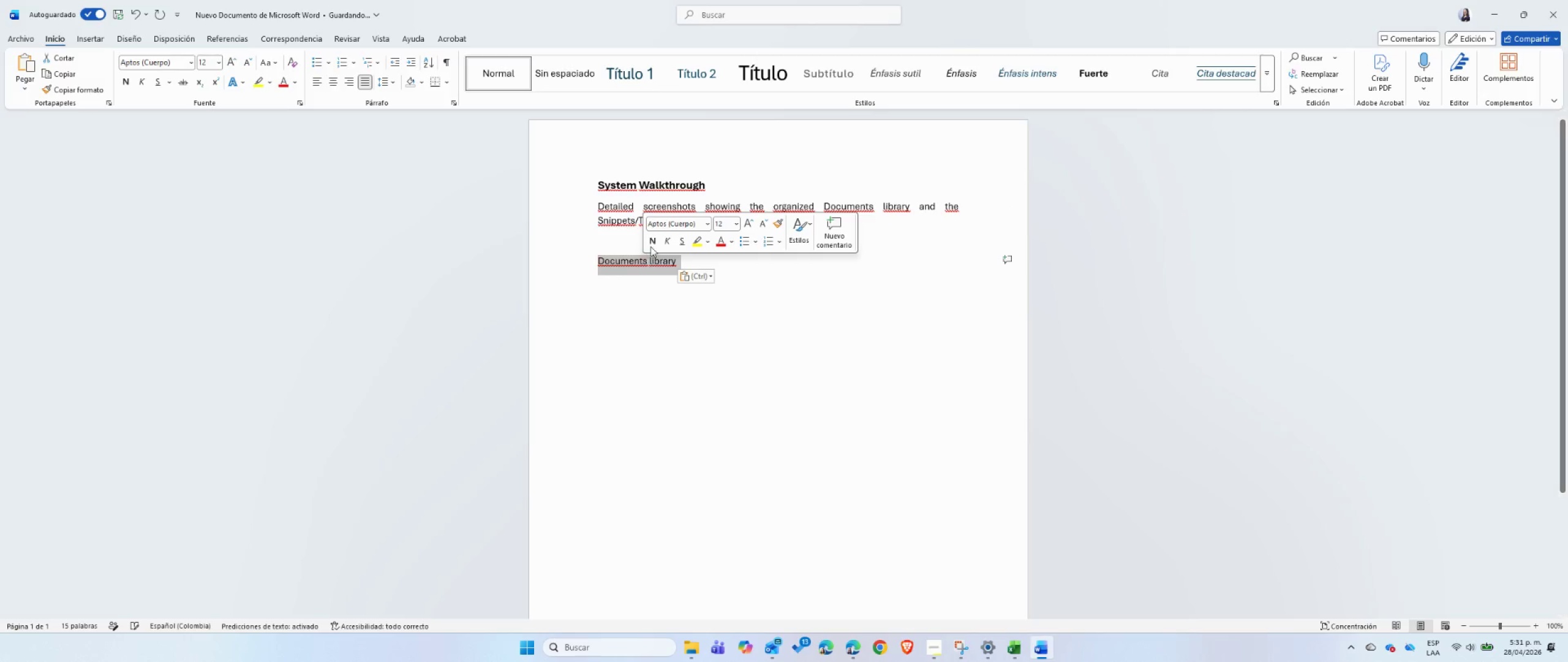 
left_click([652, 242])
 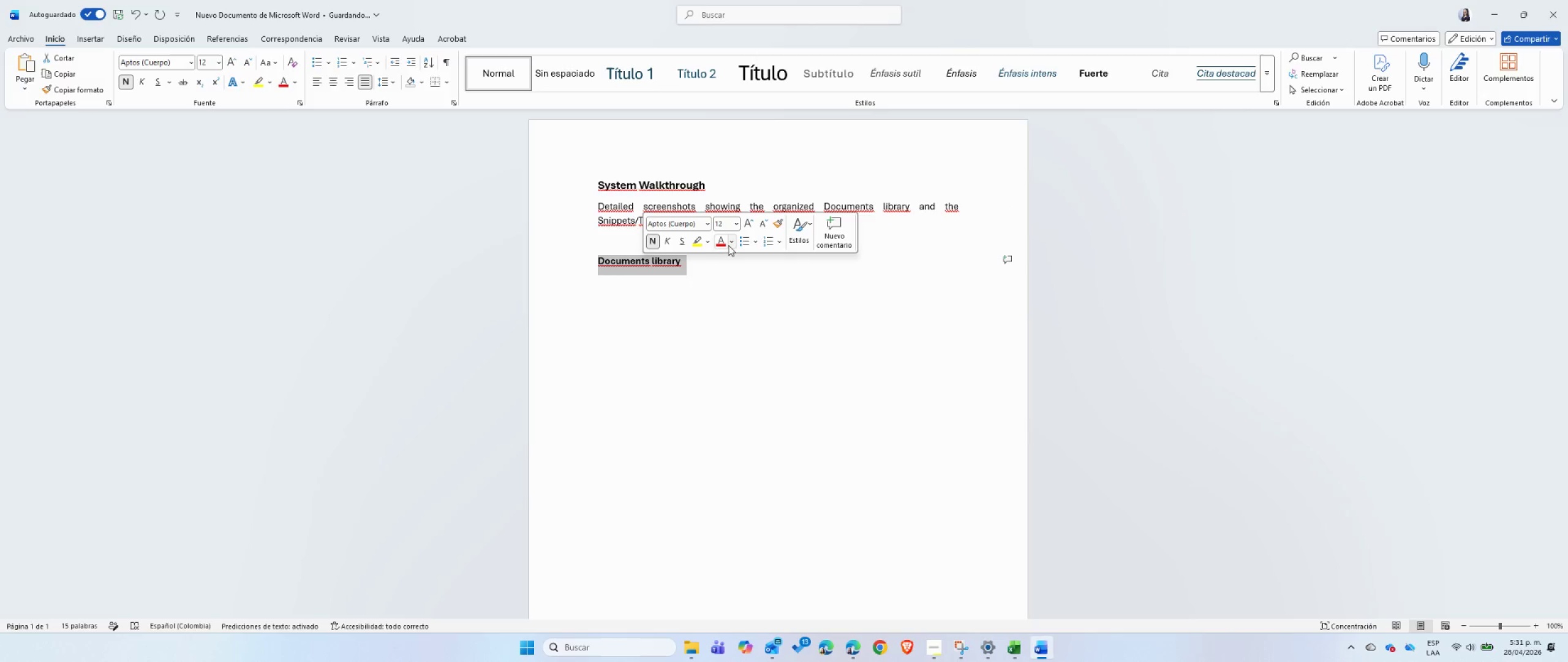 
left_click([731, 245])
 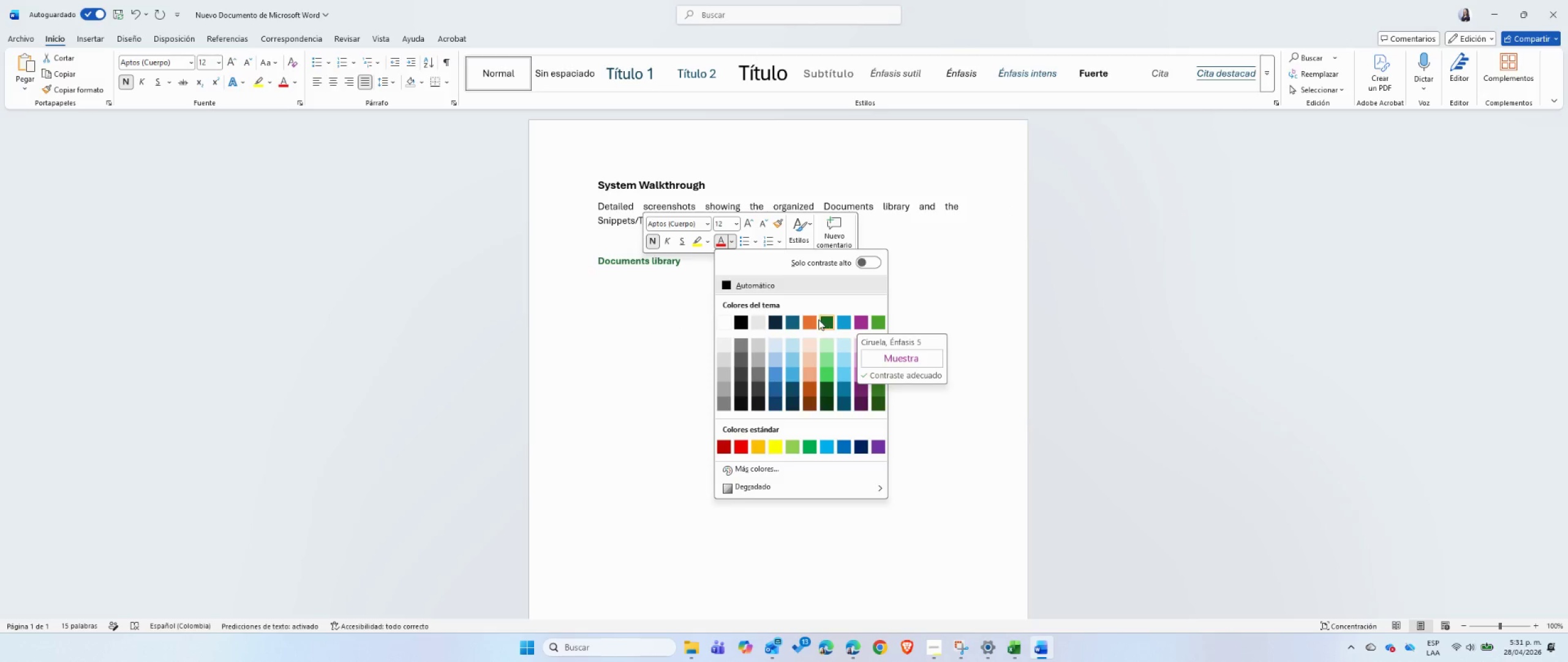 
left_click([796, 323])
 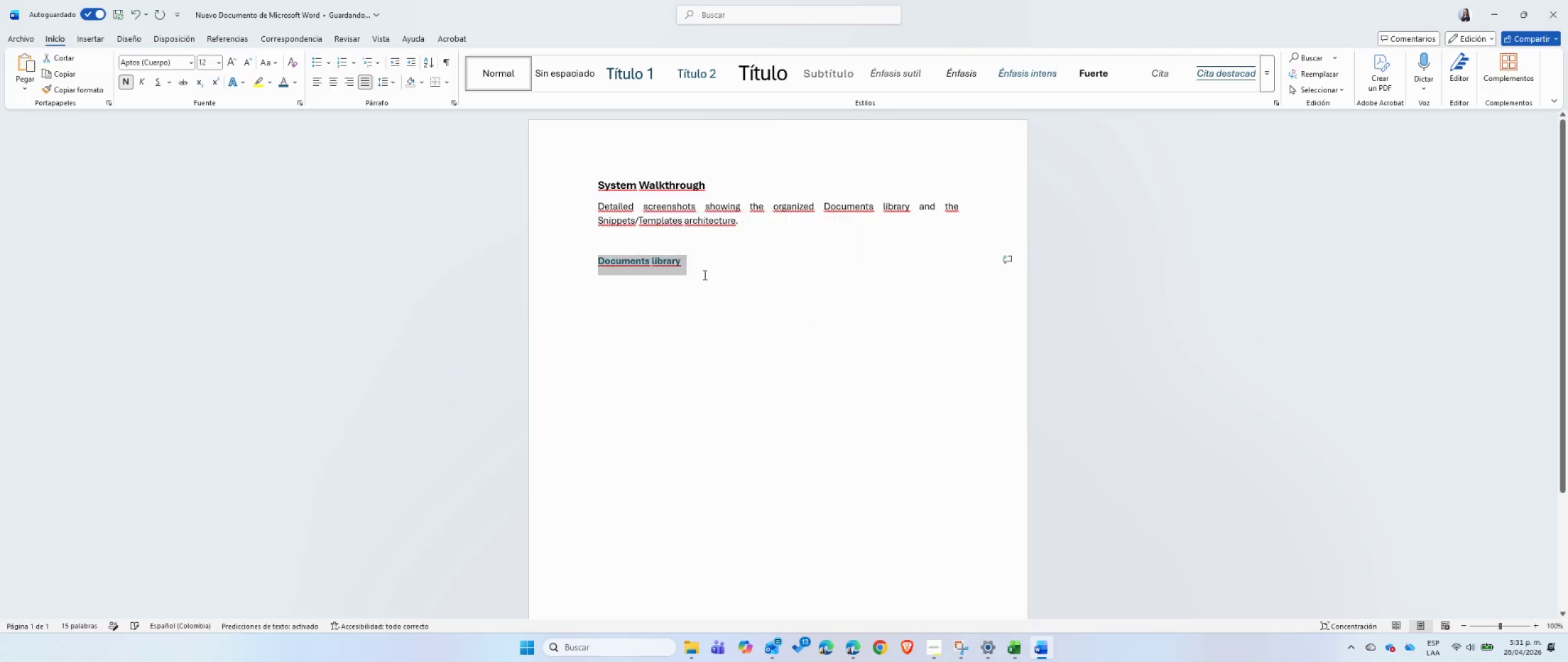 
left_click([704, 275])
 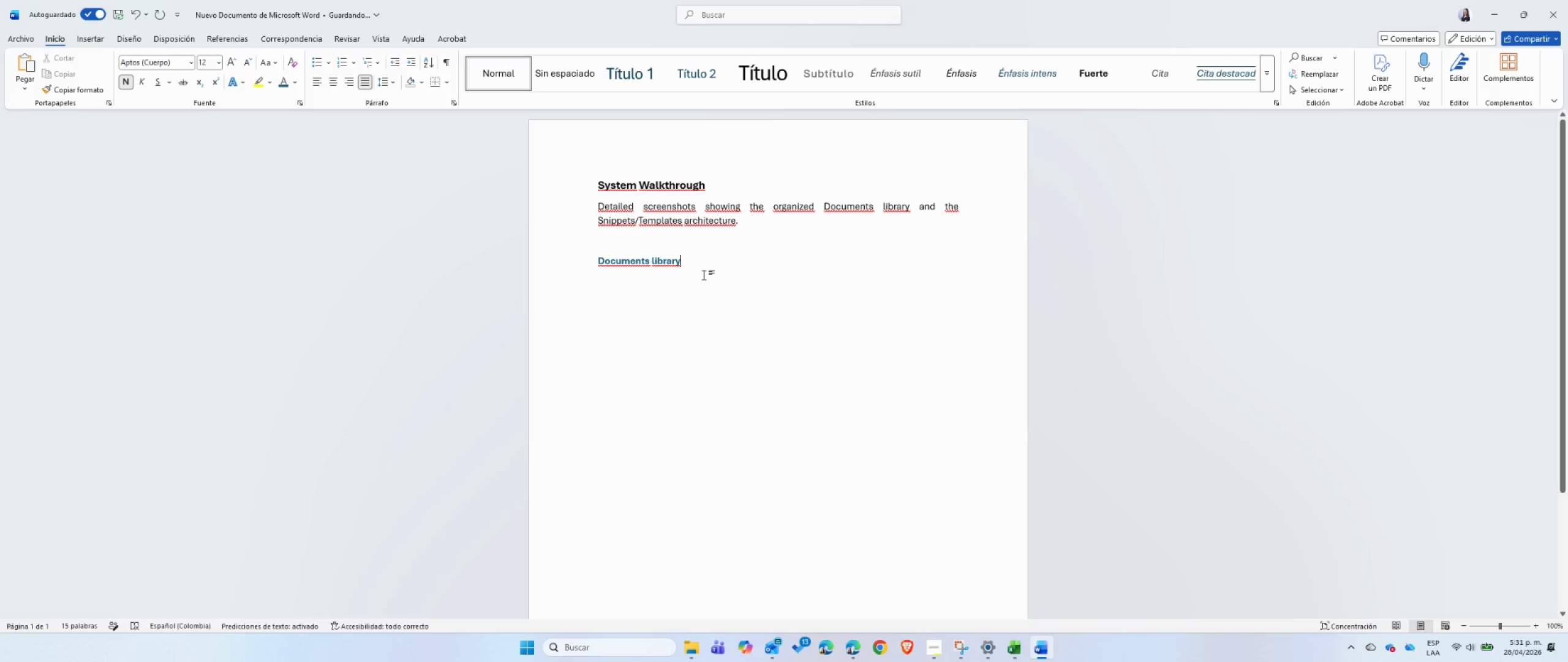 
key(Enter)
 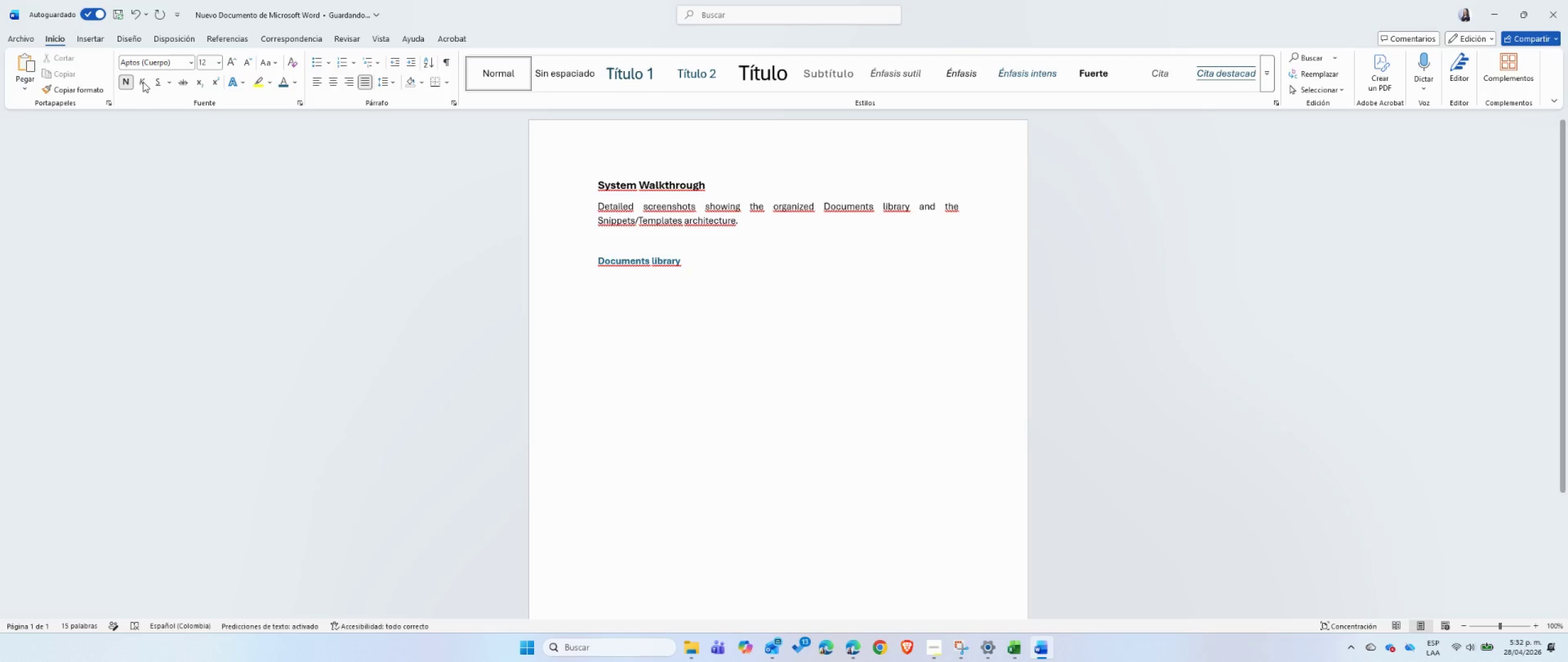 
left_click([126, 83])
 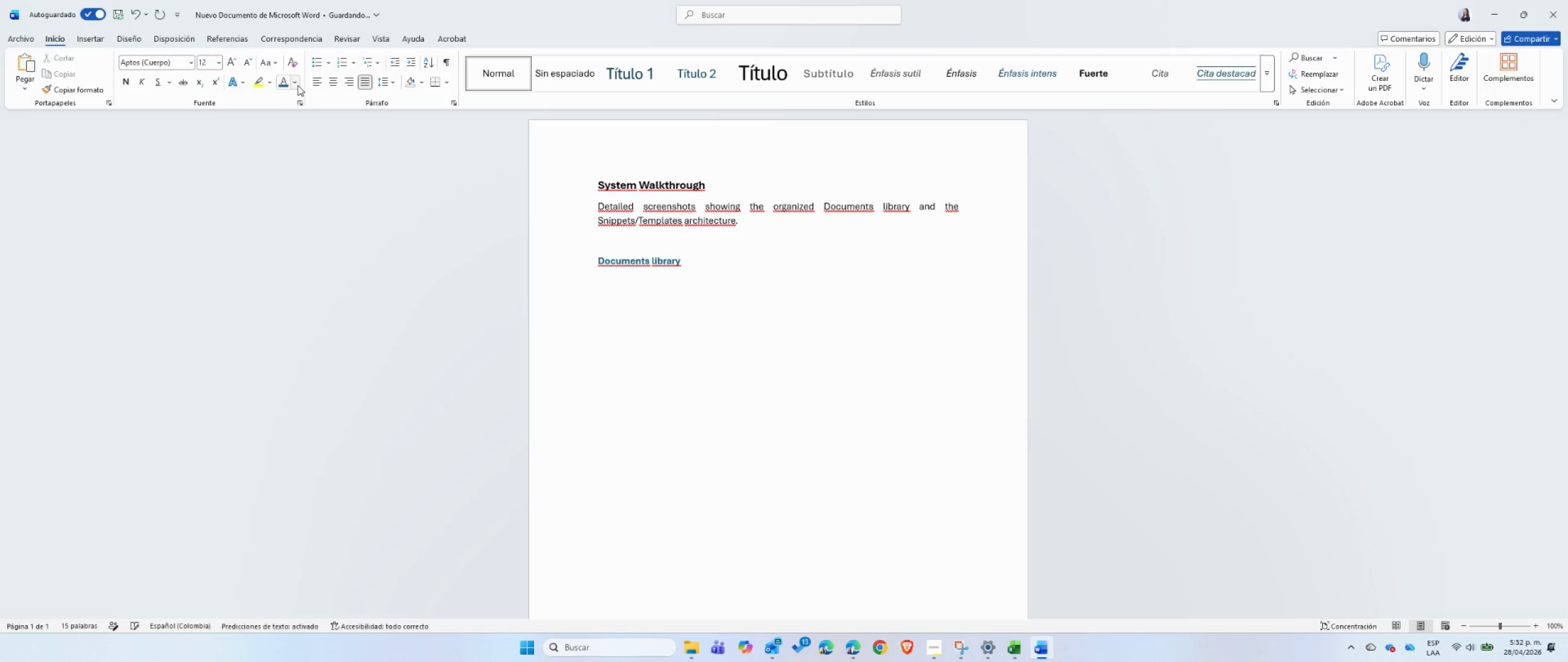 
left_click([298, 85])
 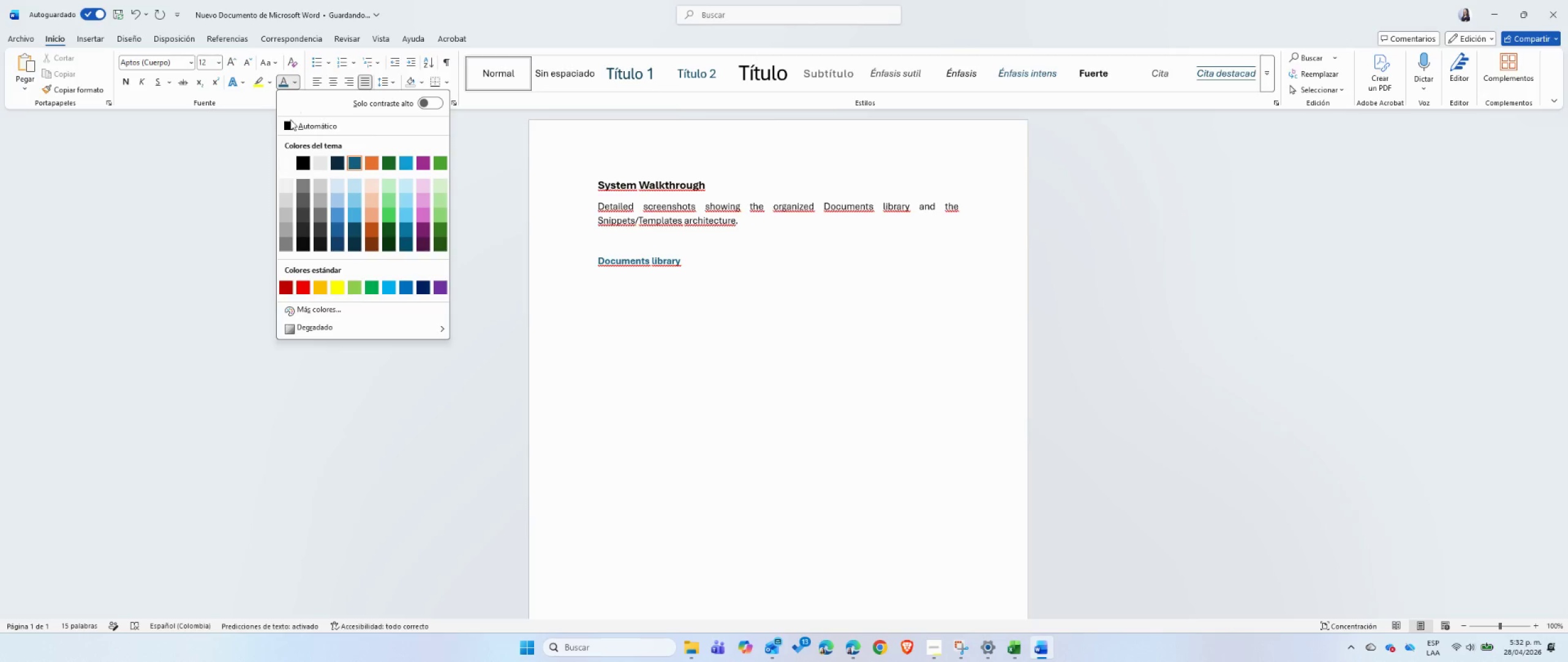 
left_click([290, 120])
 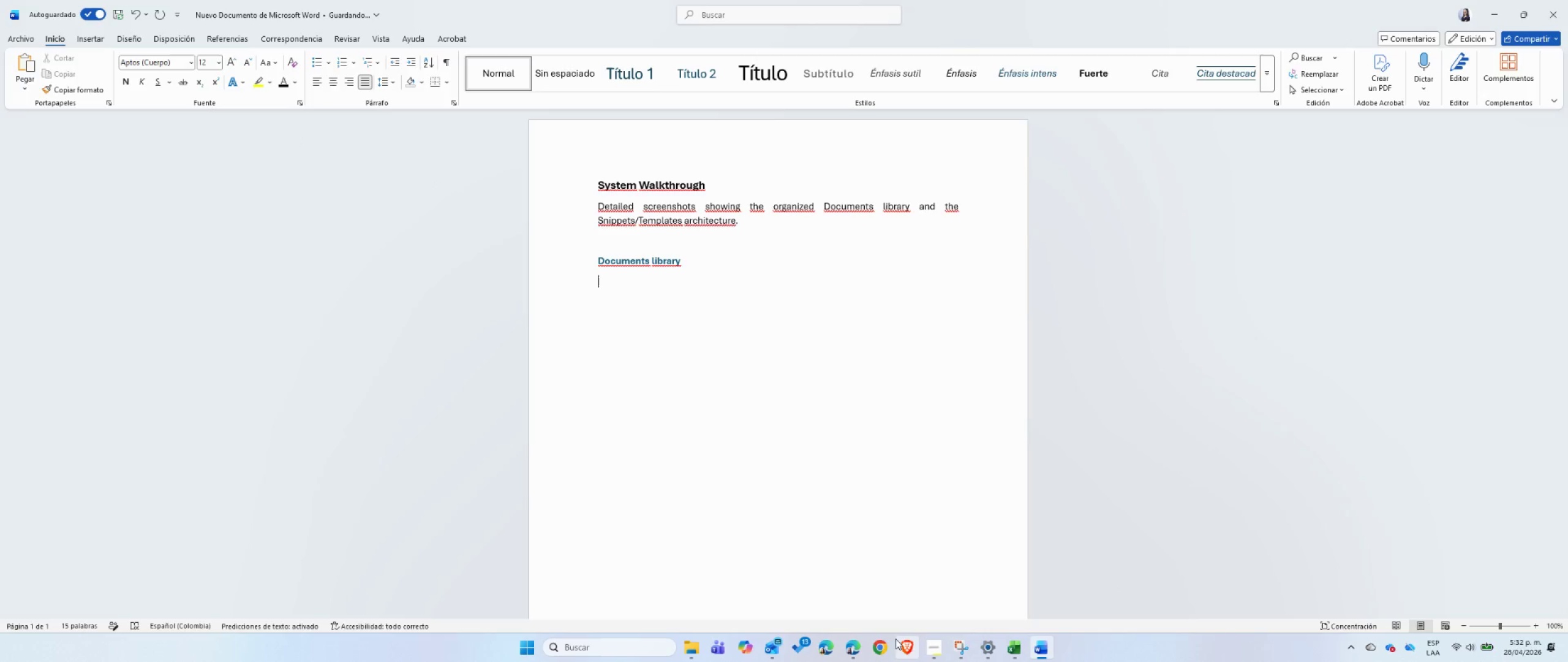 
left_click([857, 647])
 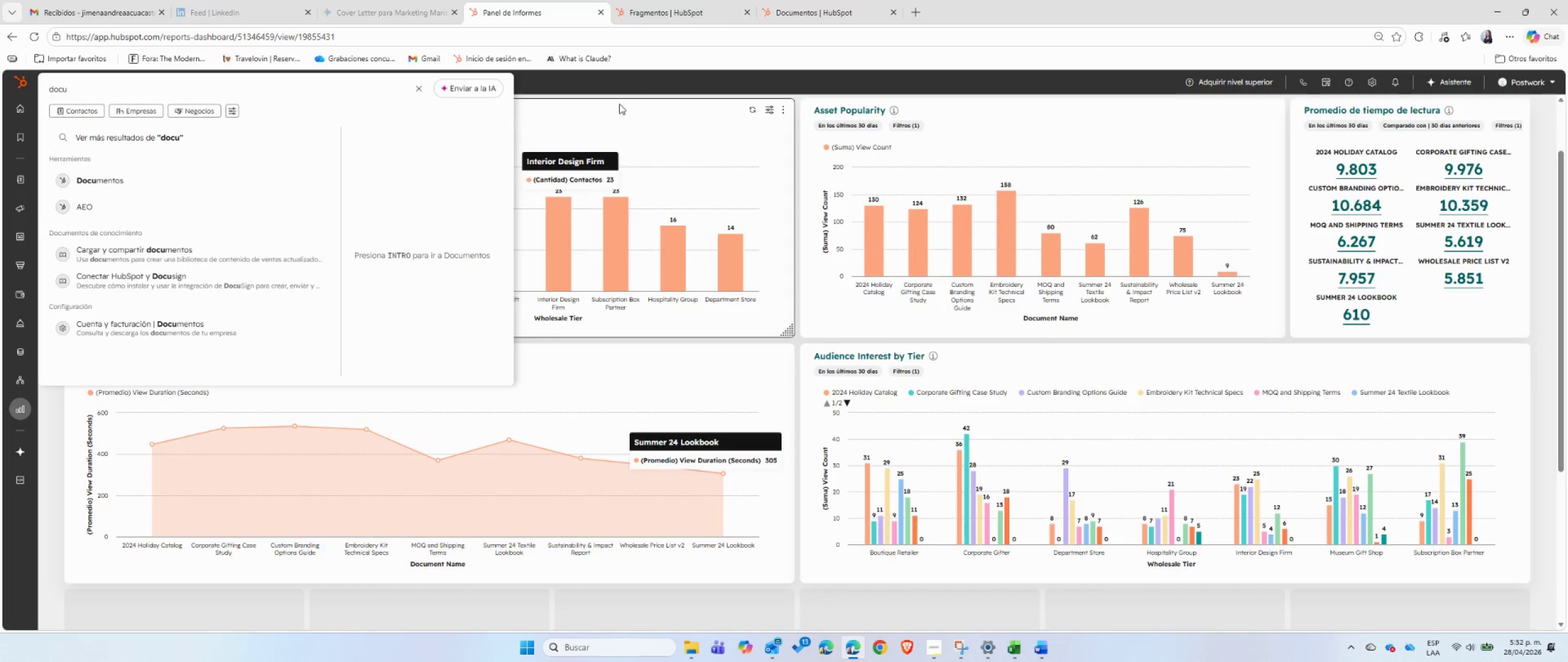 
left_click([634, 93])
 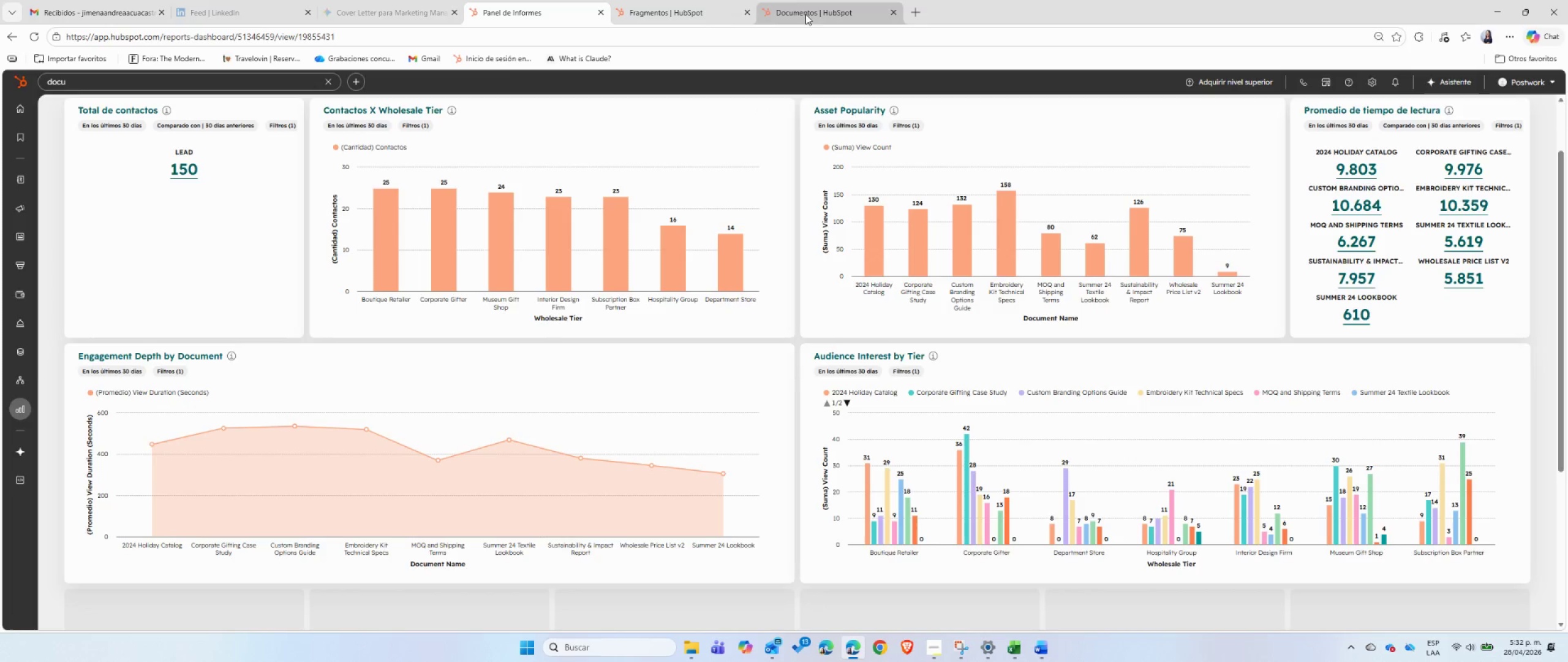 
left_click([809, 12])
 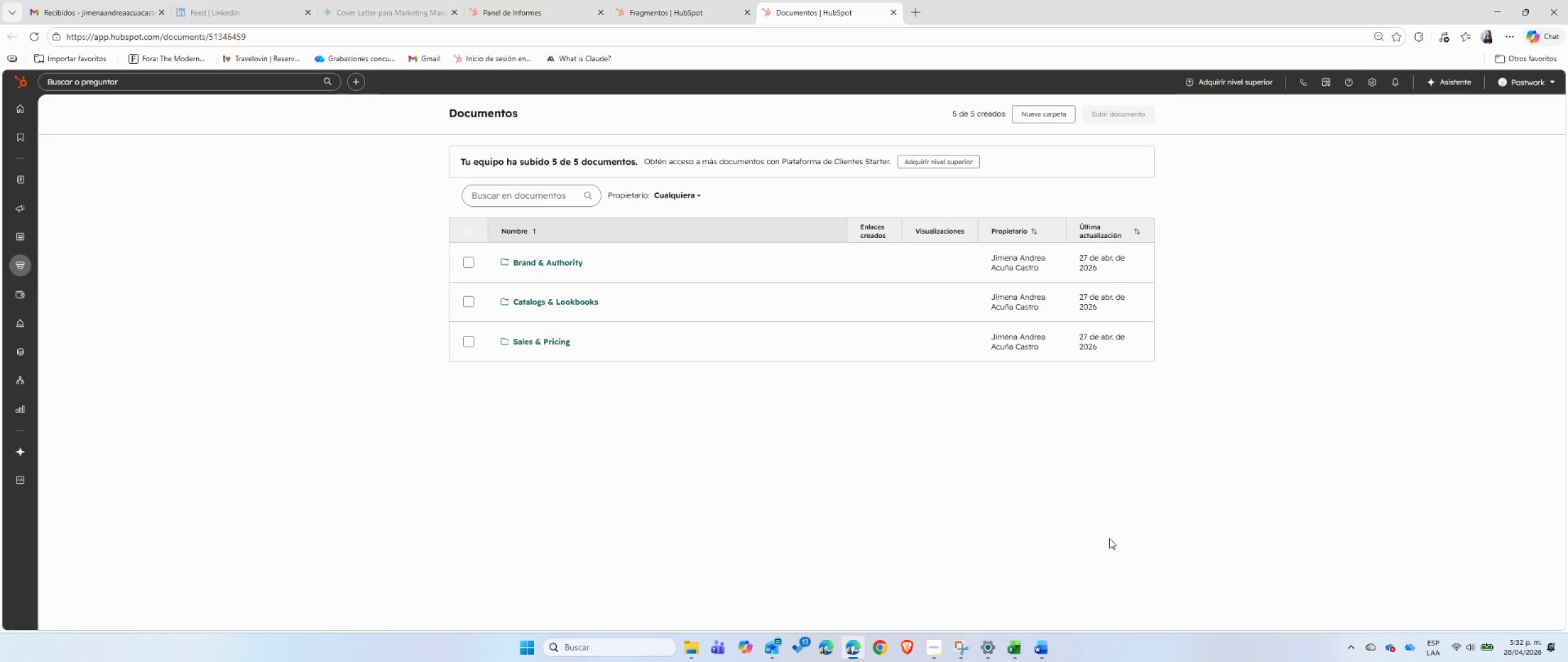 
left_click([971, 641])
 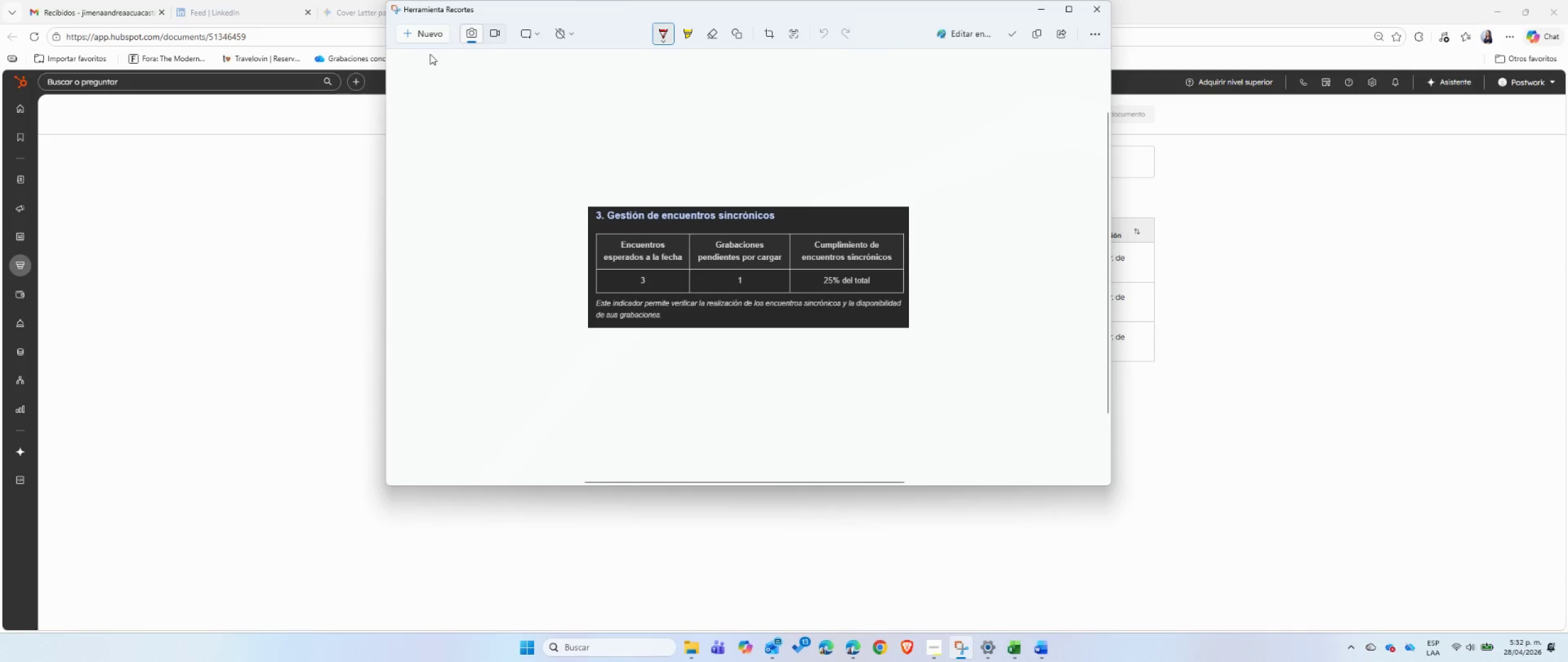 
left_click([420, 39])
 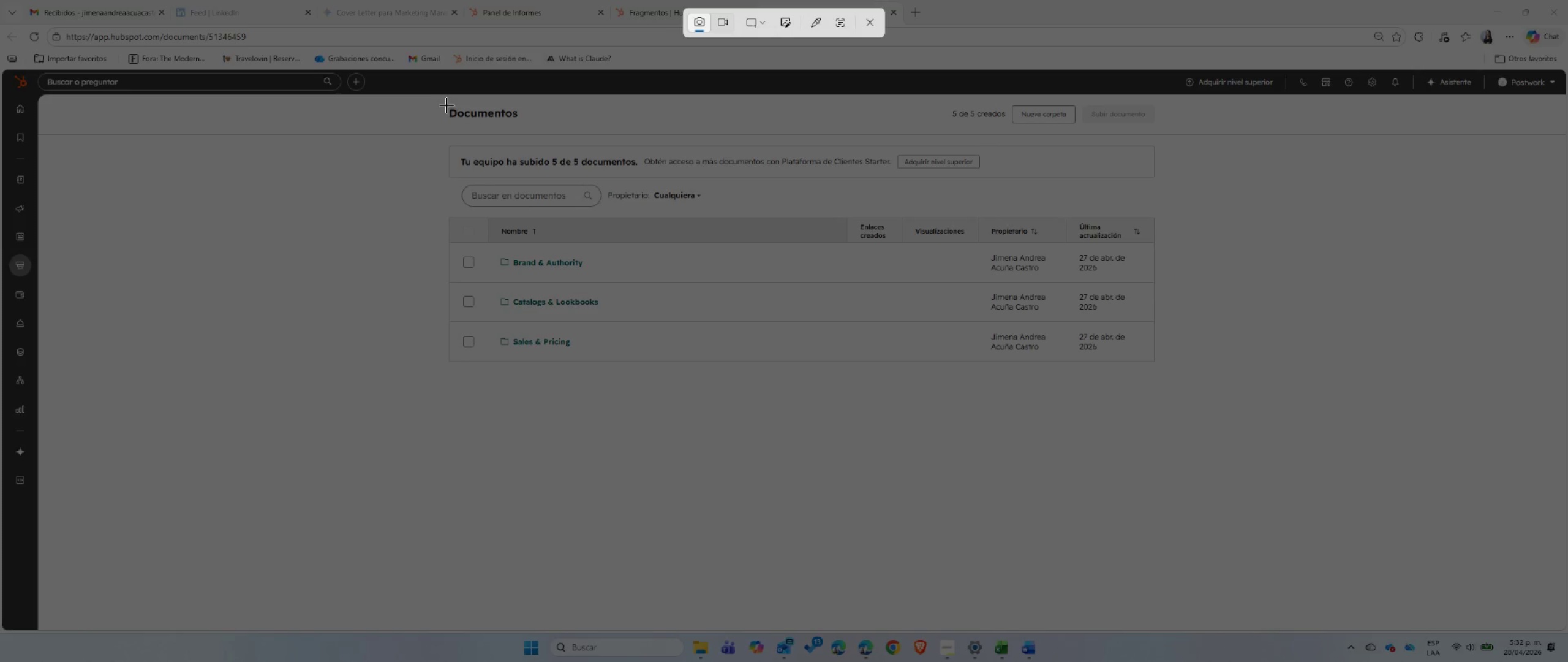 
left_click_drag(start_coordinate=[444, 99], to_coordinate=[1158, 368])
 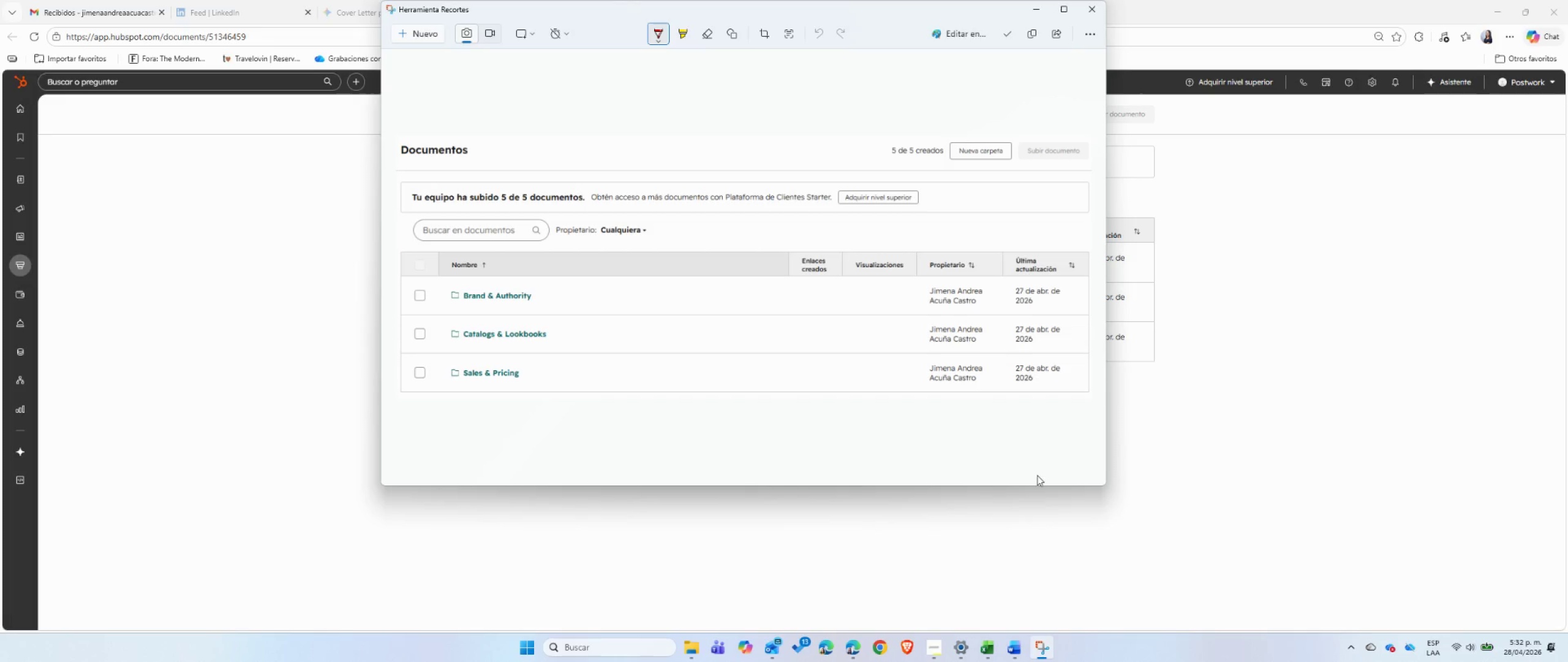 
left_click([939, 13])
 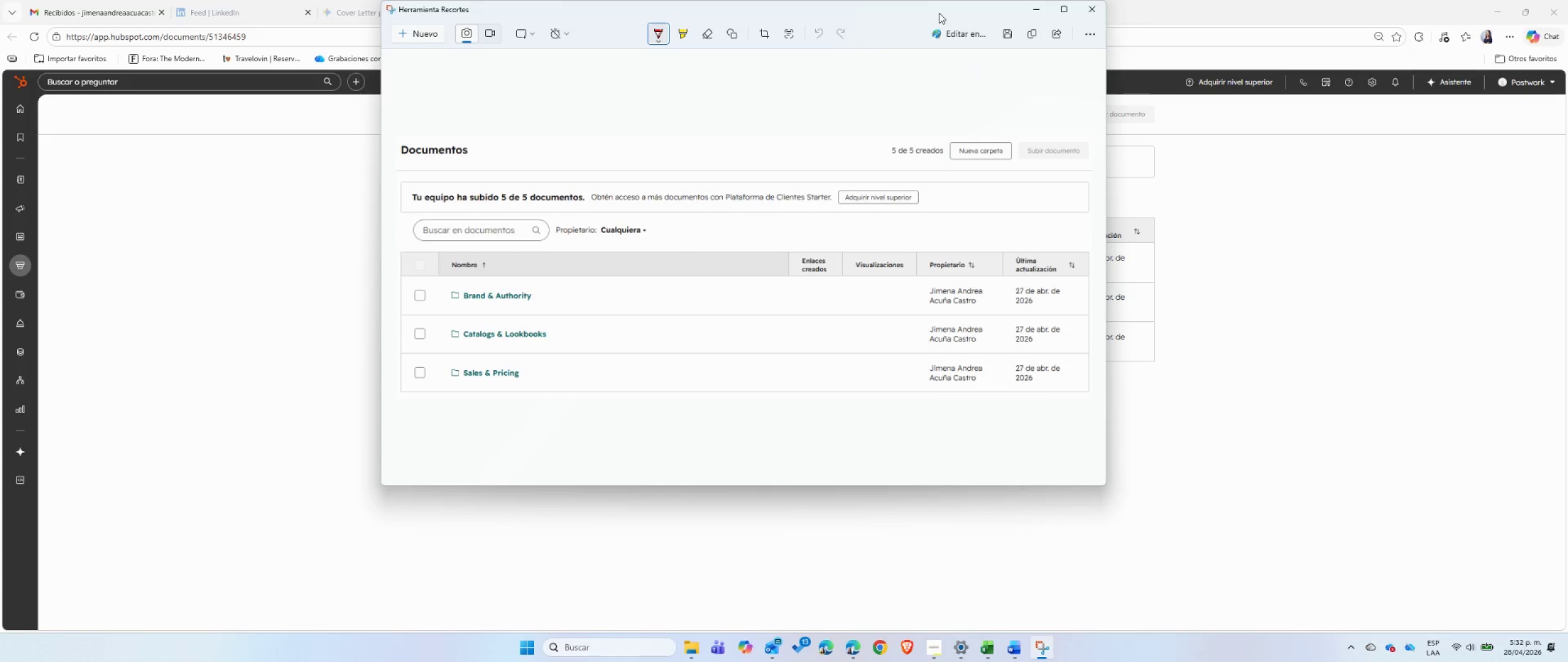 
key(Control+ControlLeft)
 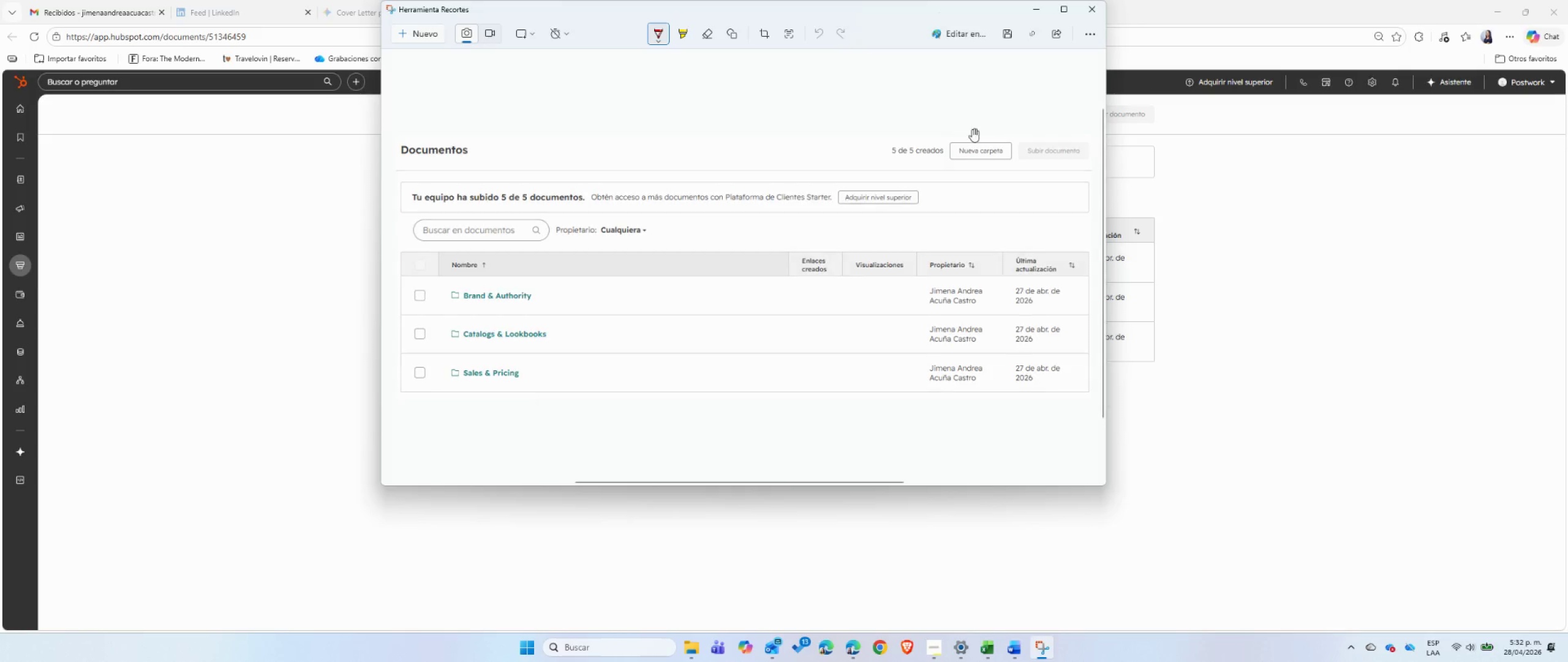 
key(Control+C)
 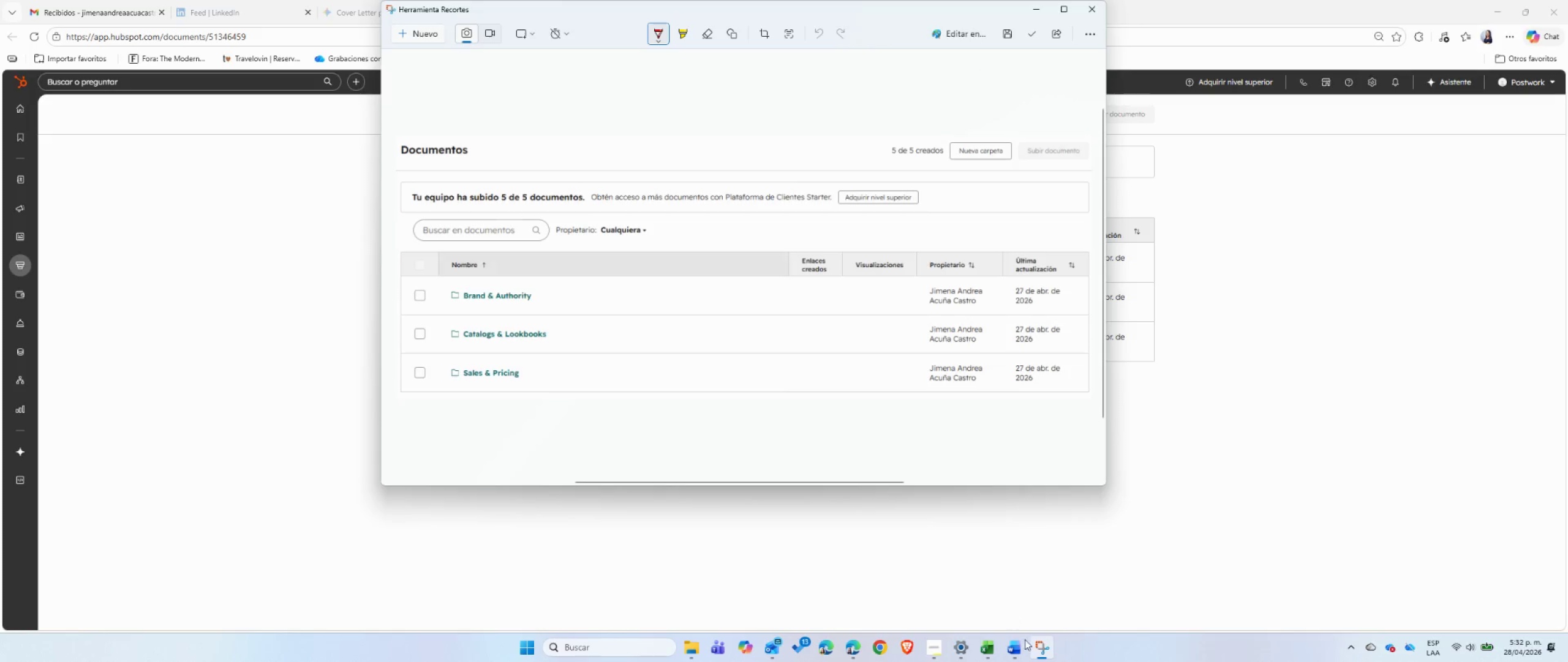 
left_click([1028, 657])
 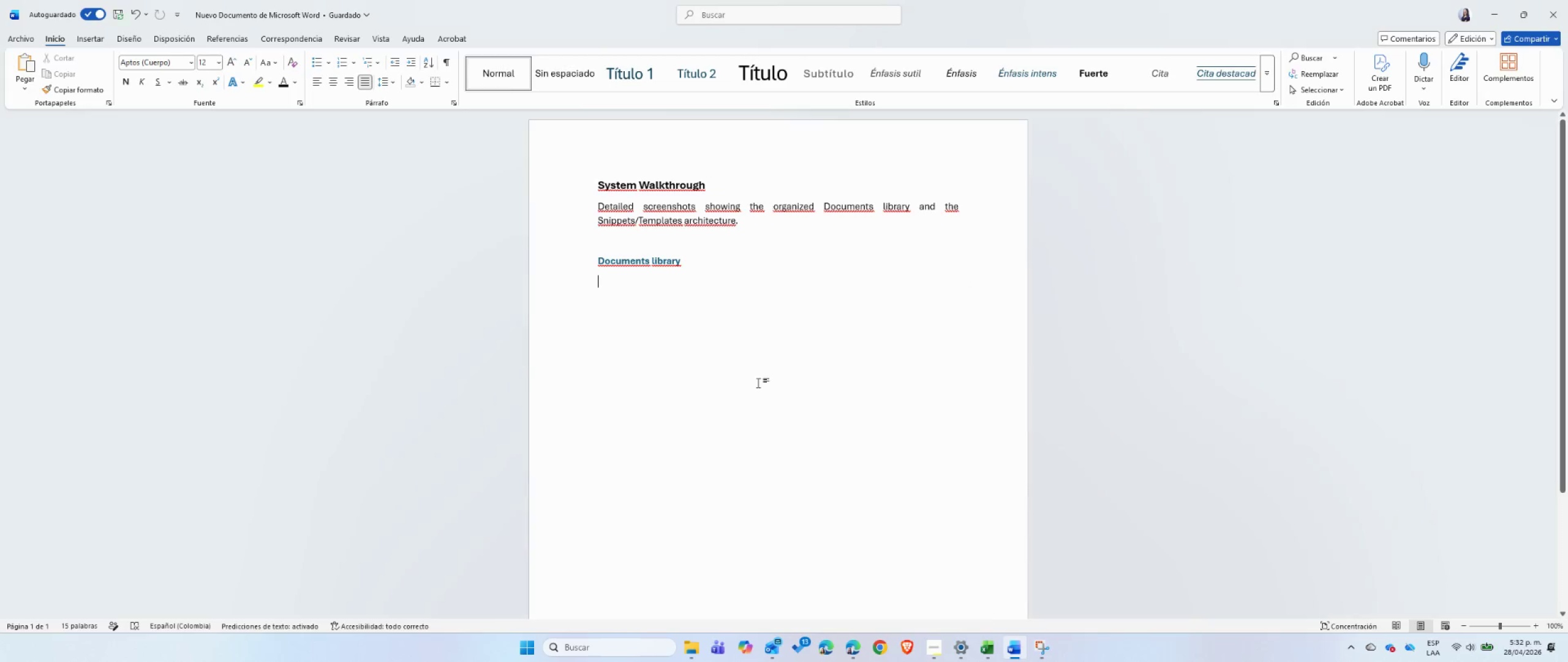 
key(Control+ControlLeft)
 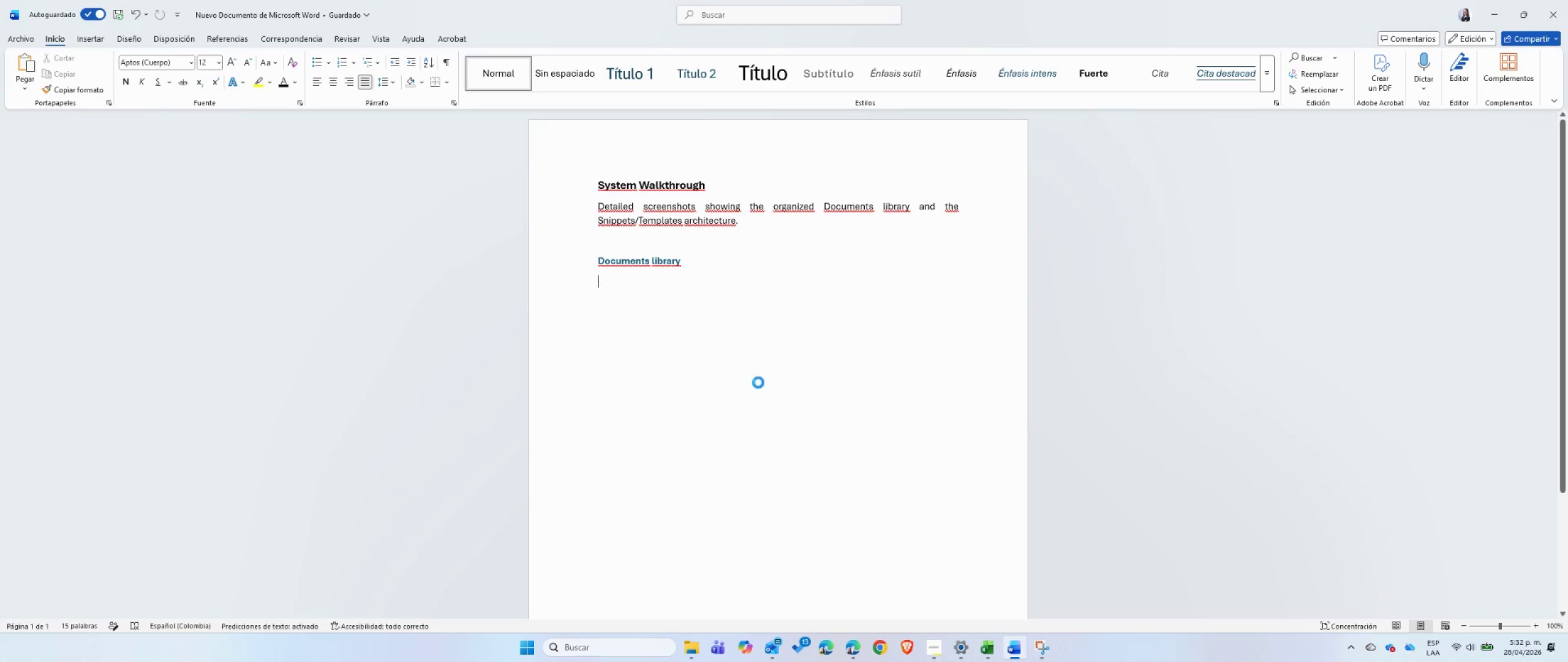 
key(Control+V)
 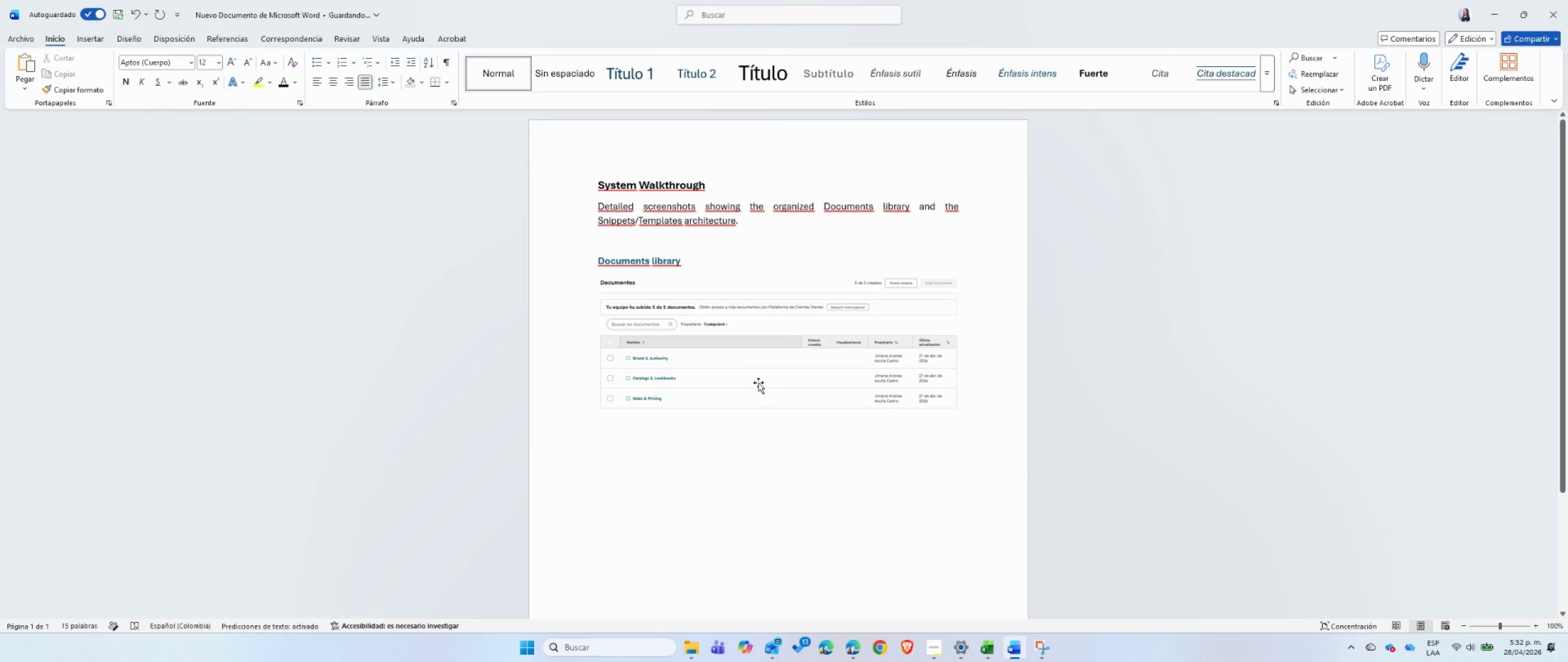 
key(Control+ControlLeft)
 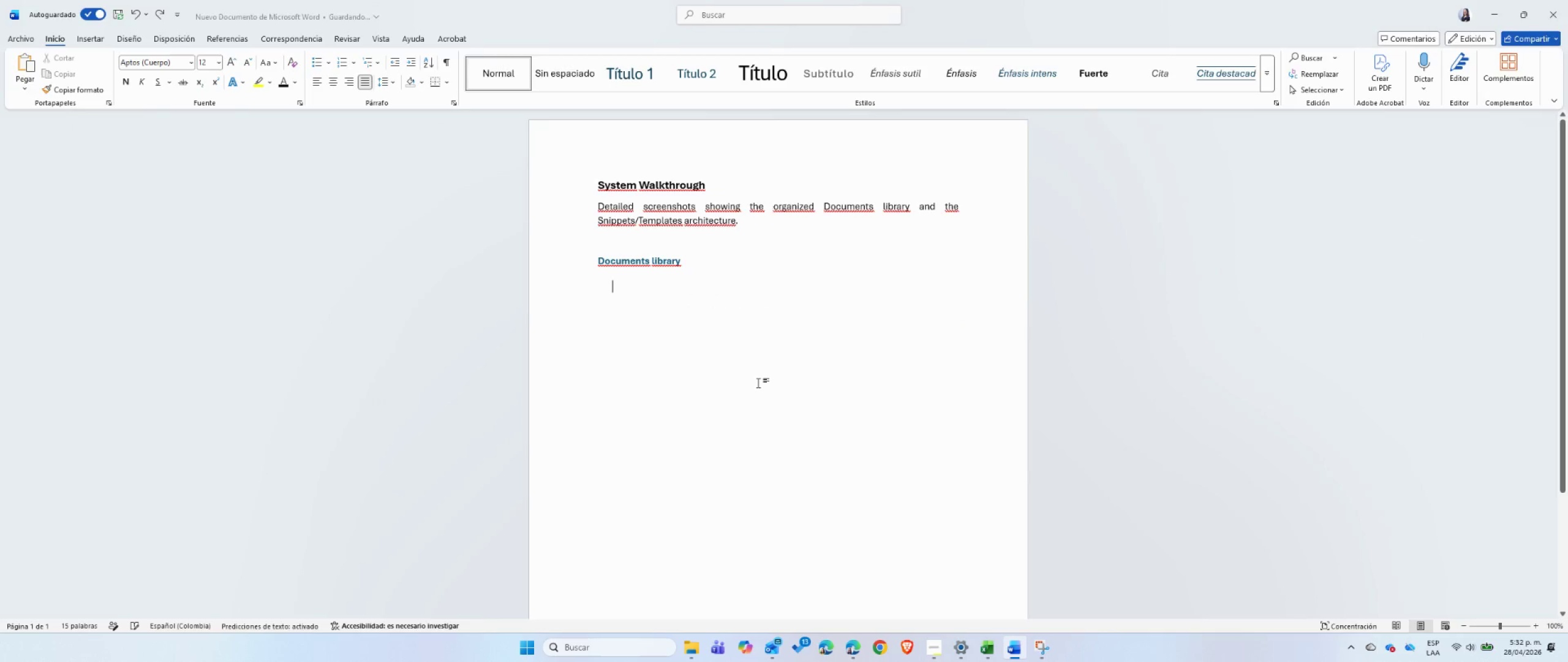 
key(Control+Z)
 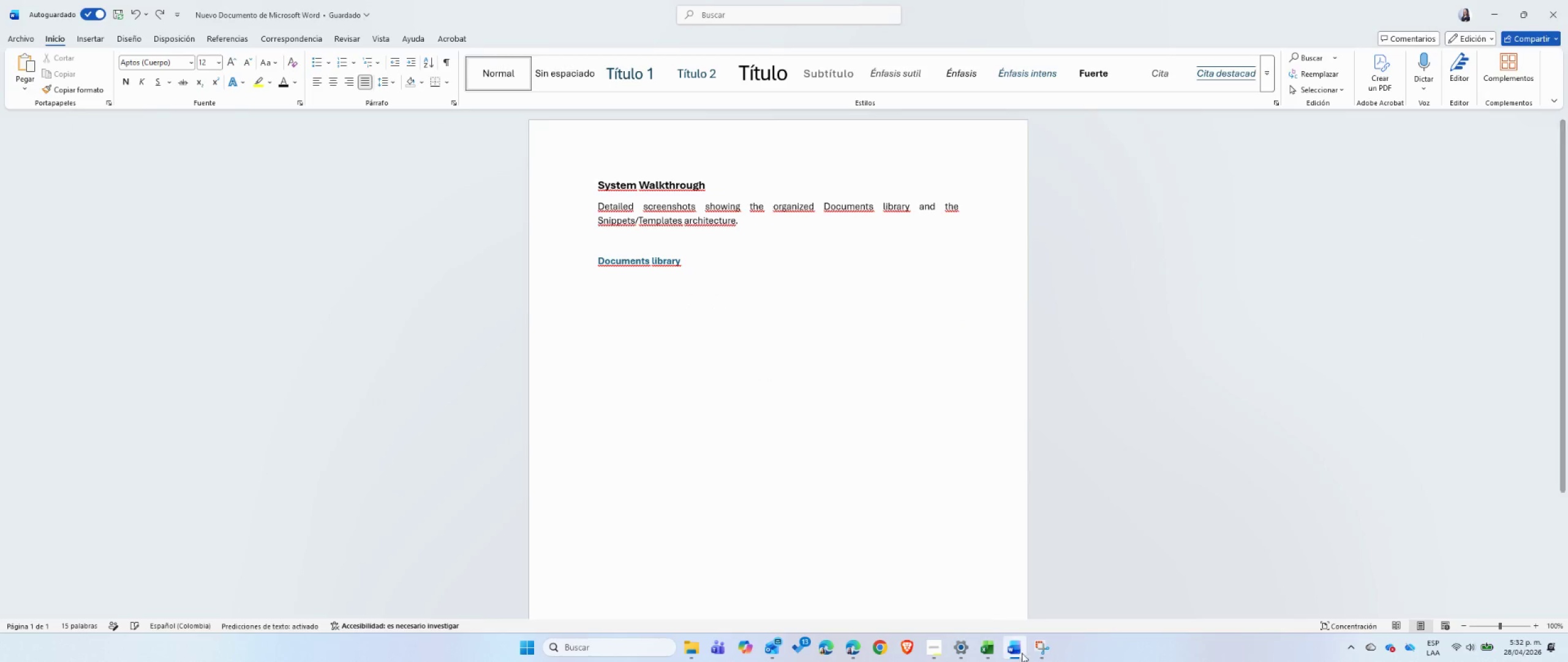 
left_click([1033, 652])
 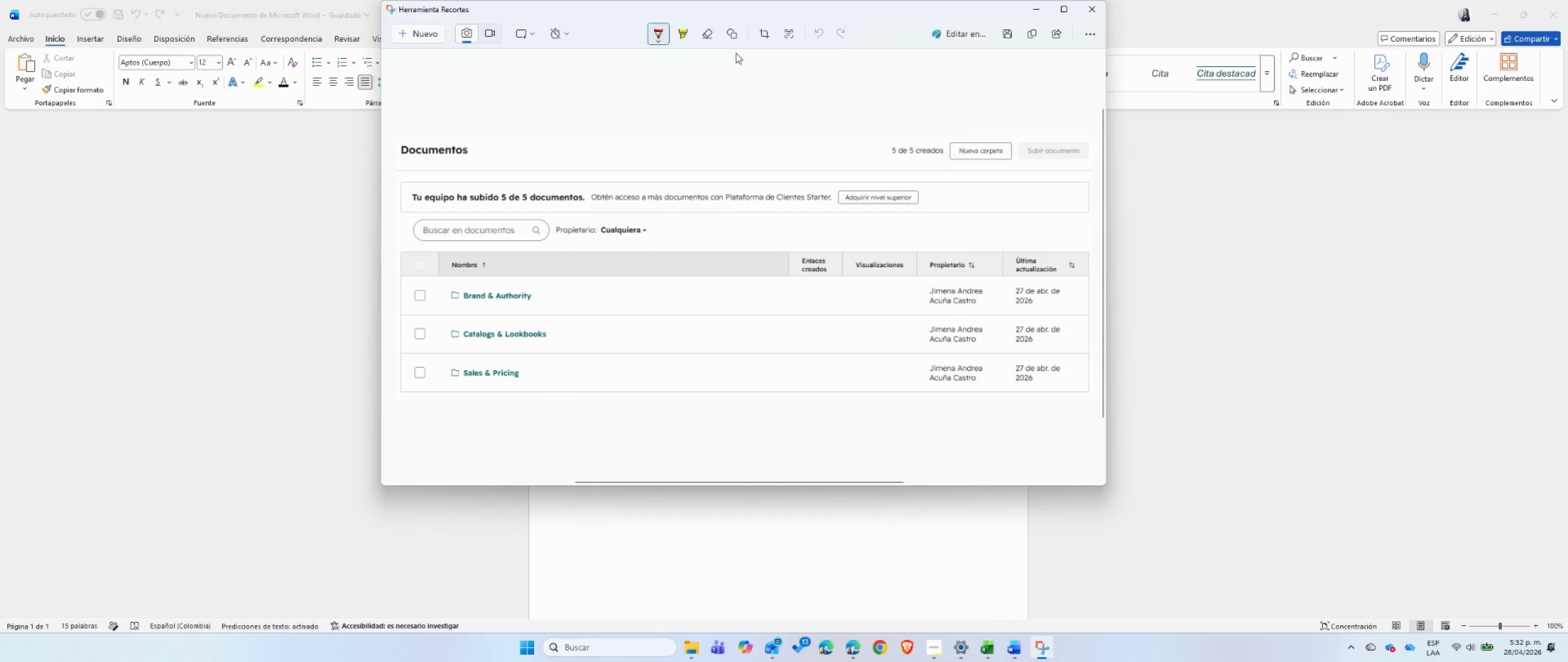 
left_click([734, 35])
 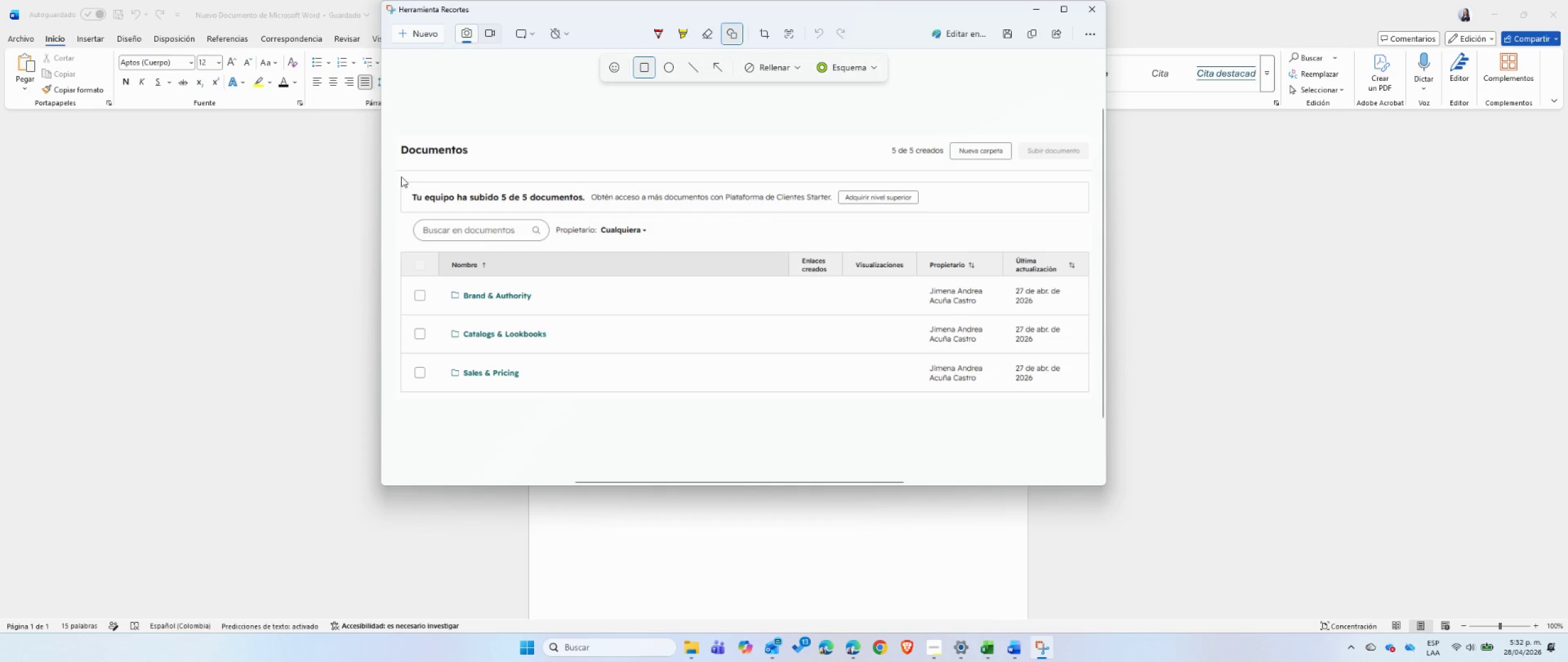 
left_click_drag(start_coordinate=[398, 177], to_coordinate=[925, 219])
 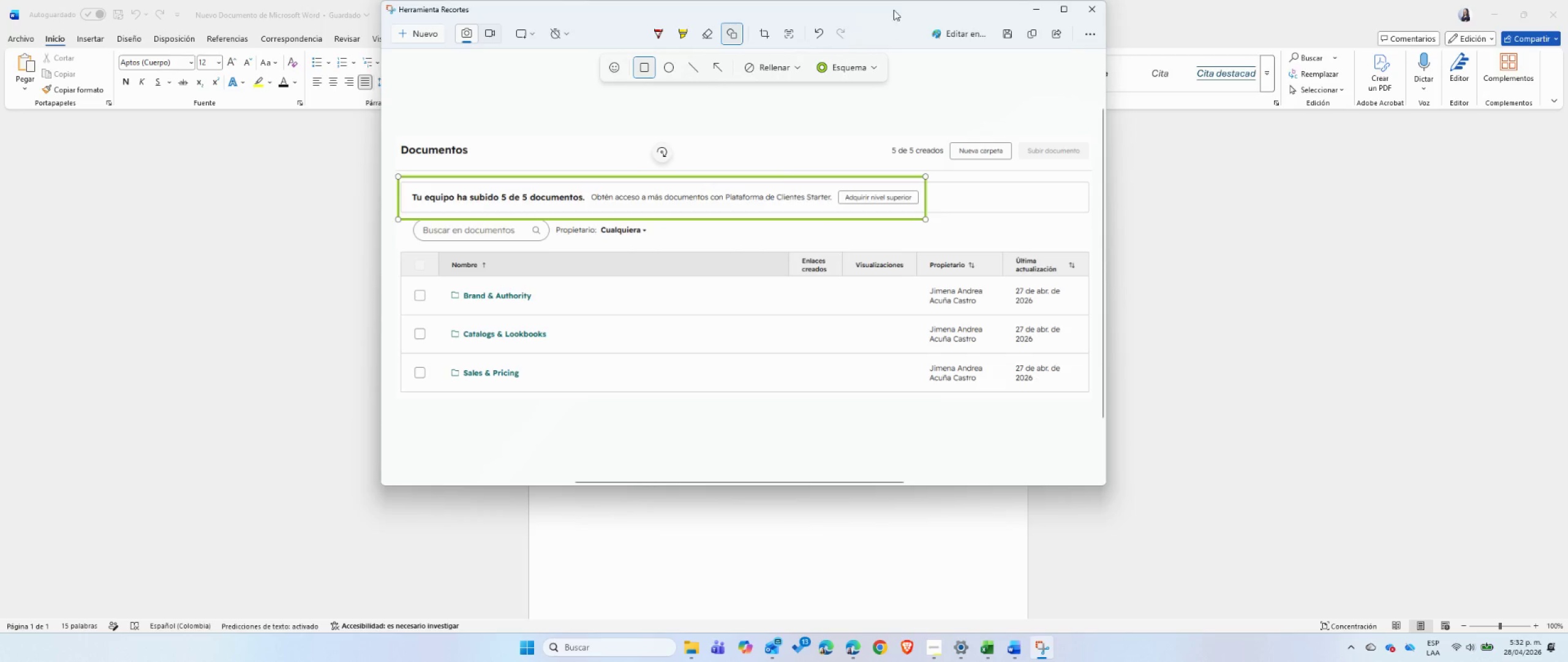 
left_click([892, 6])
 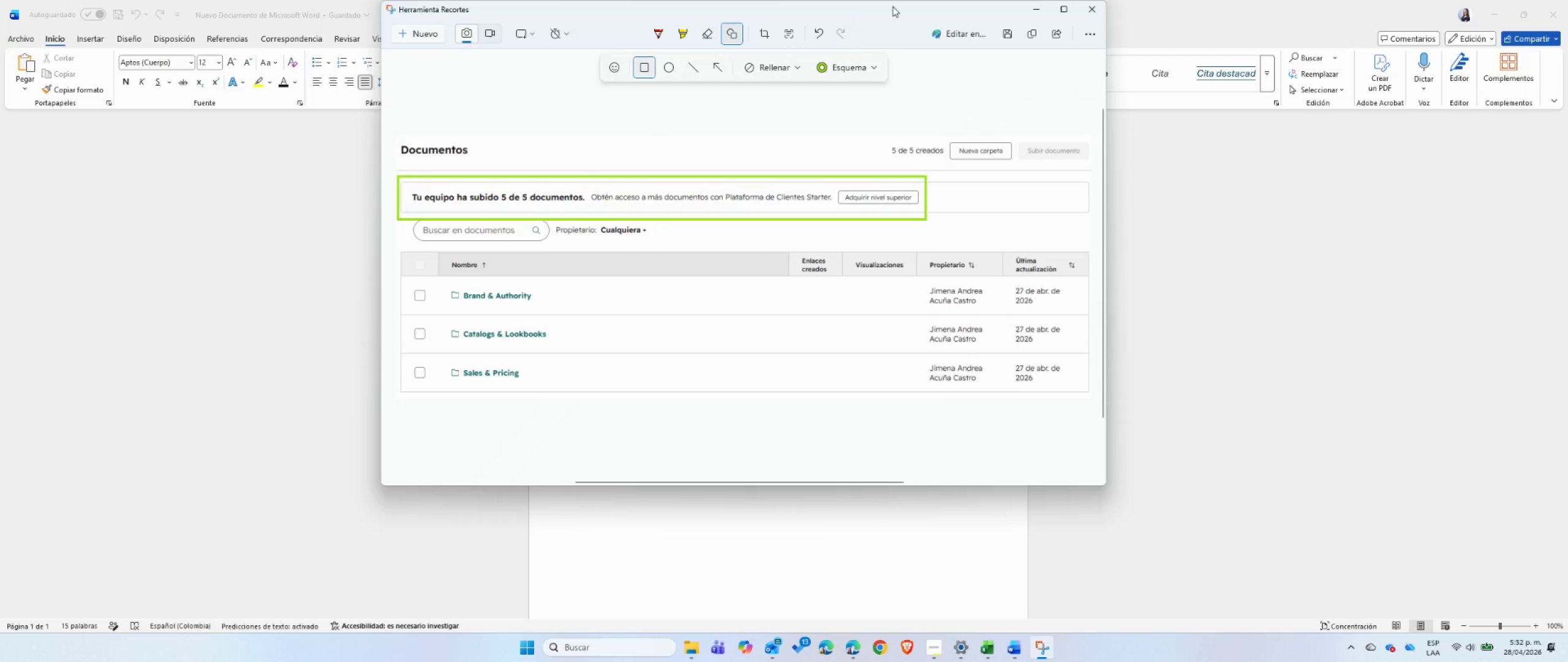 
key(Control+C)
 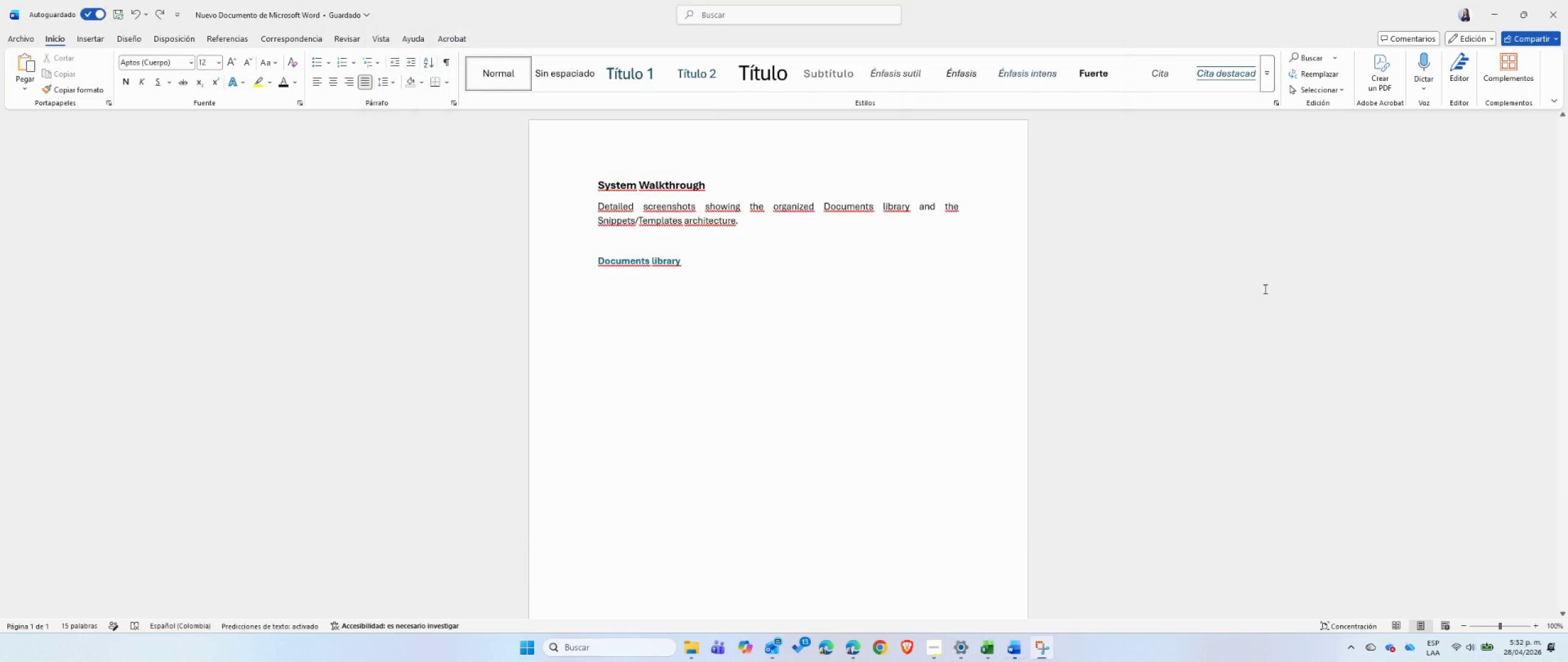 
left_click([1264, 289])
 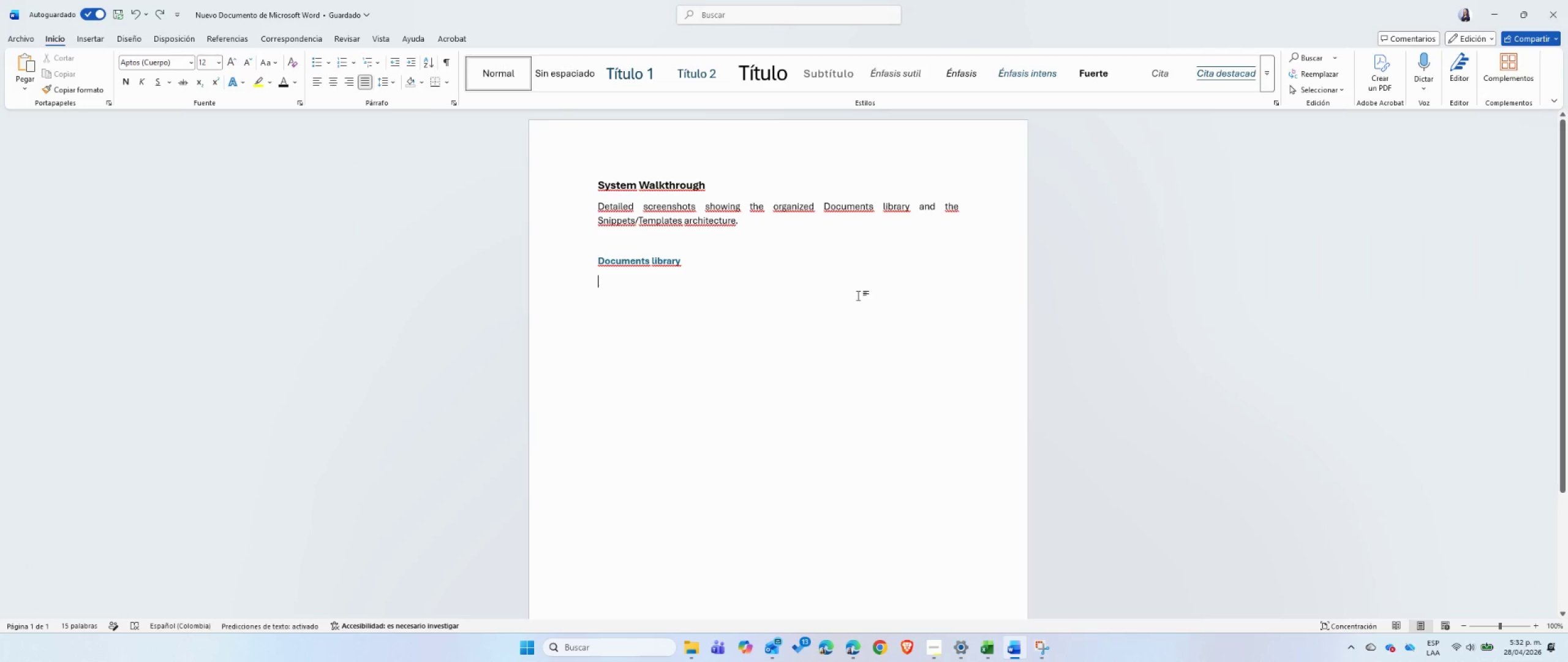 
key(Control+ControlLeft)
 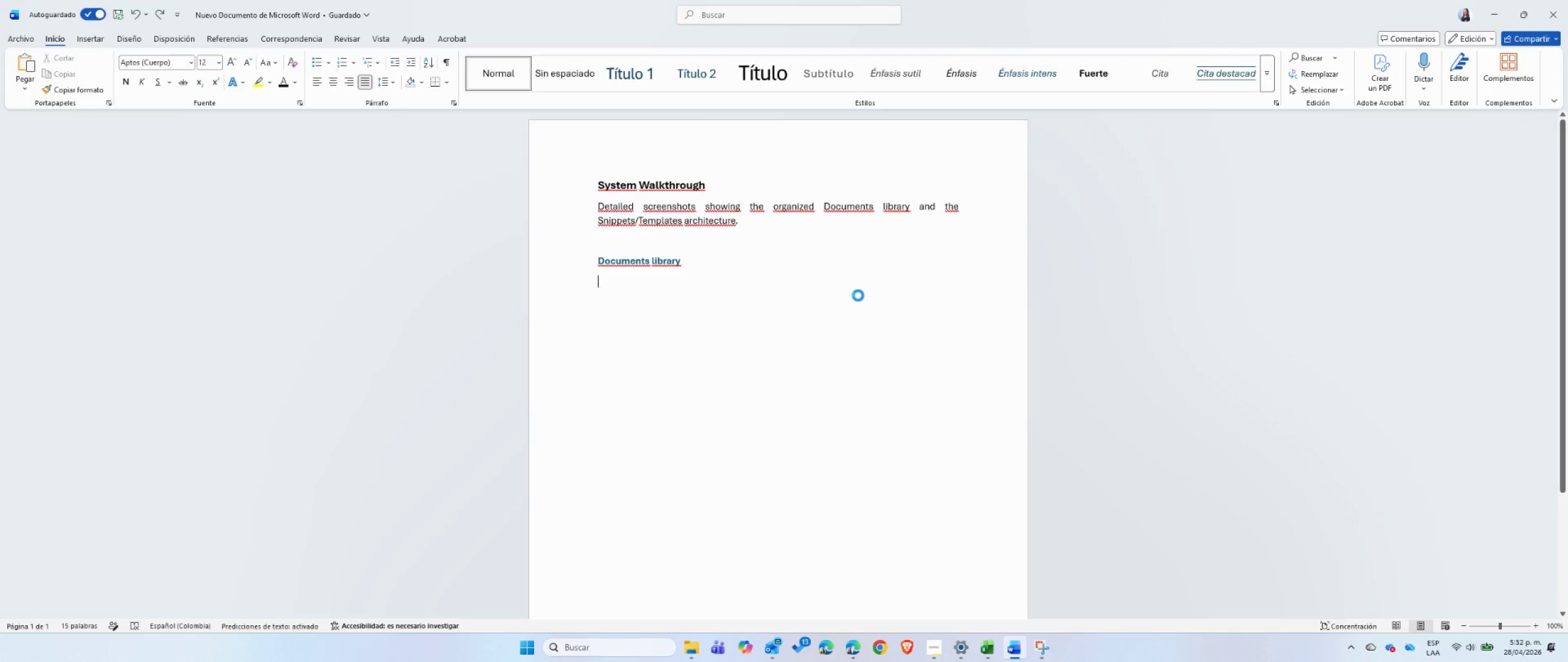 
key(Control+V)
 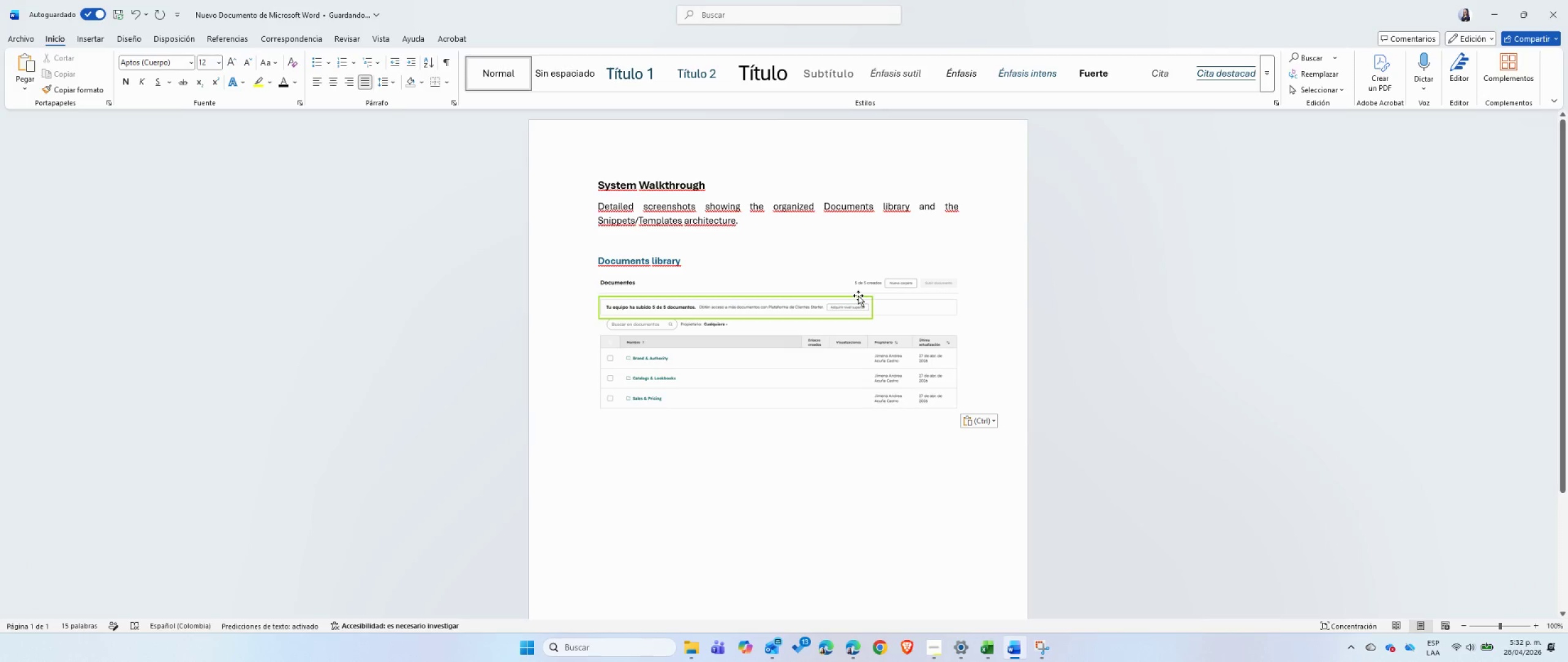 
key(Enter)
 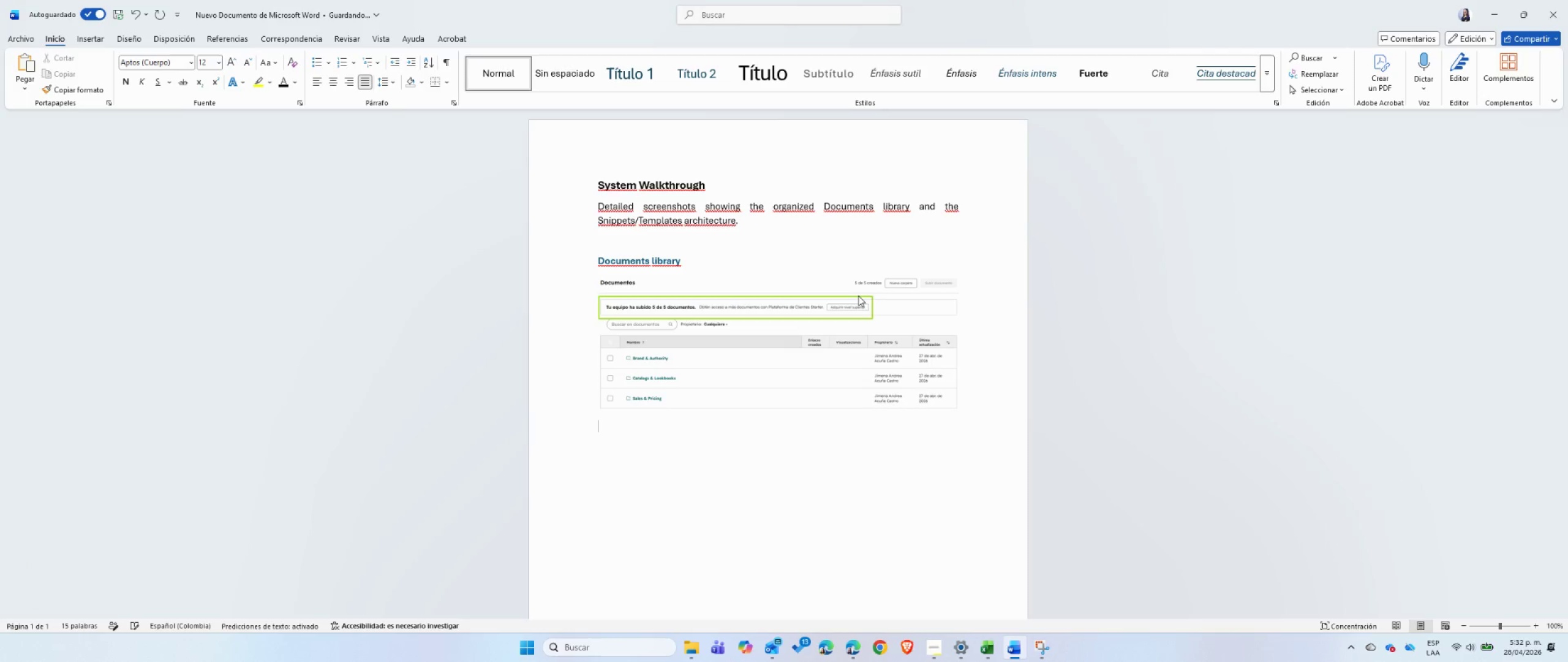 
type(Lo m;as importante antes de iniciar es que la cuenta gratuita de HubSpot solo permite subir hasta 5 documentos y con la BDD que me dio el sistema, hab;ain )
 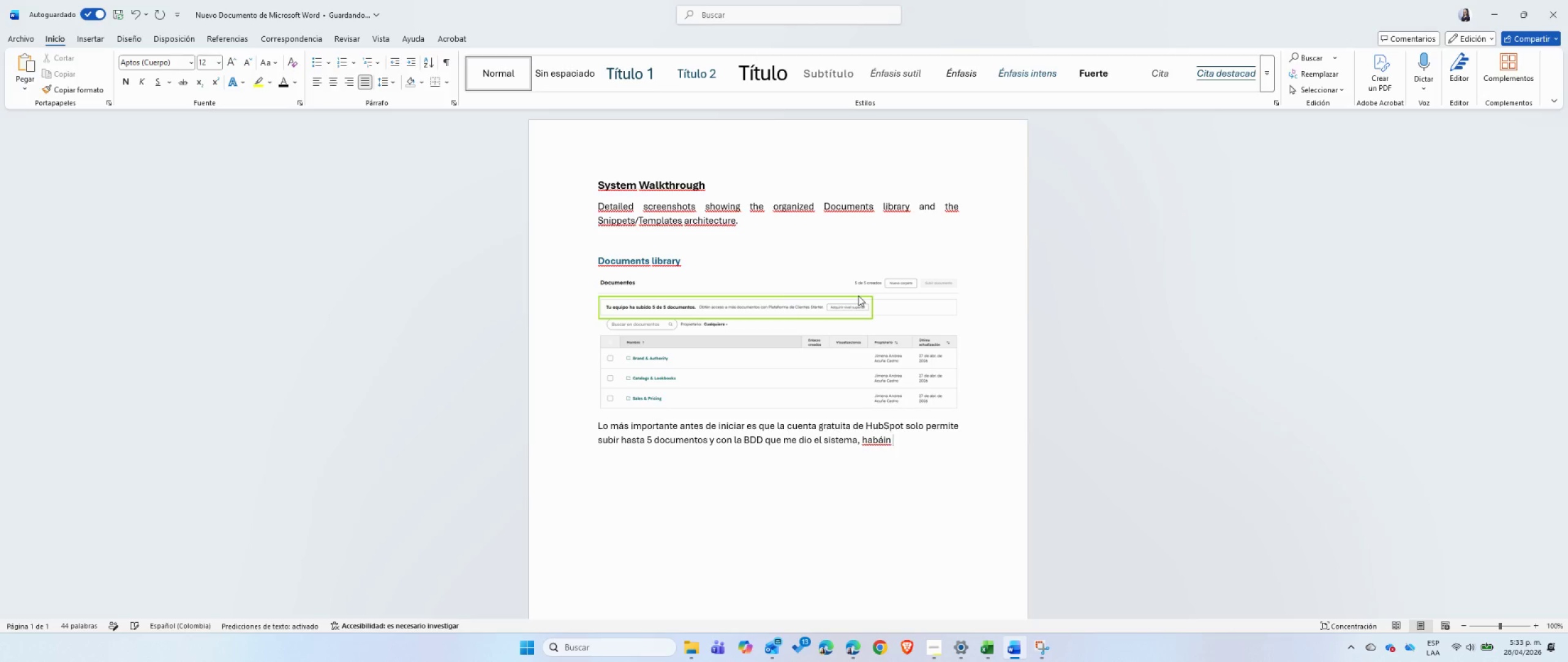 
wait(5.73)
 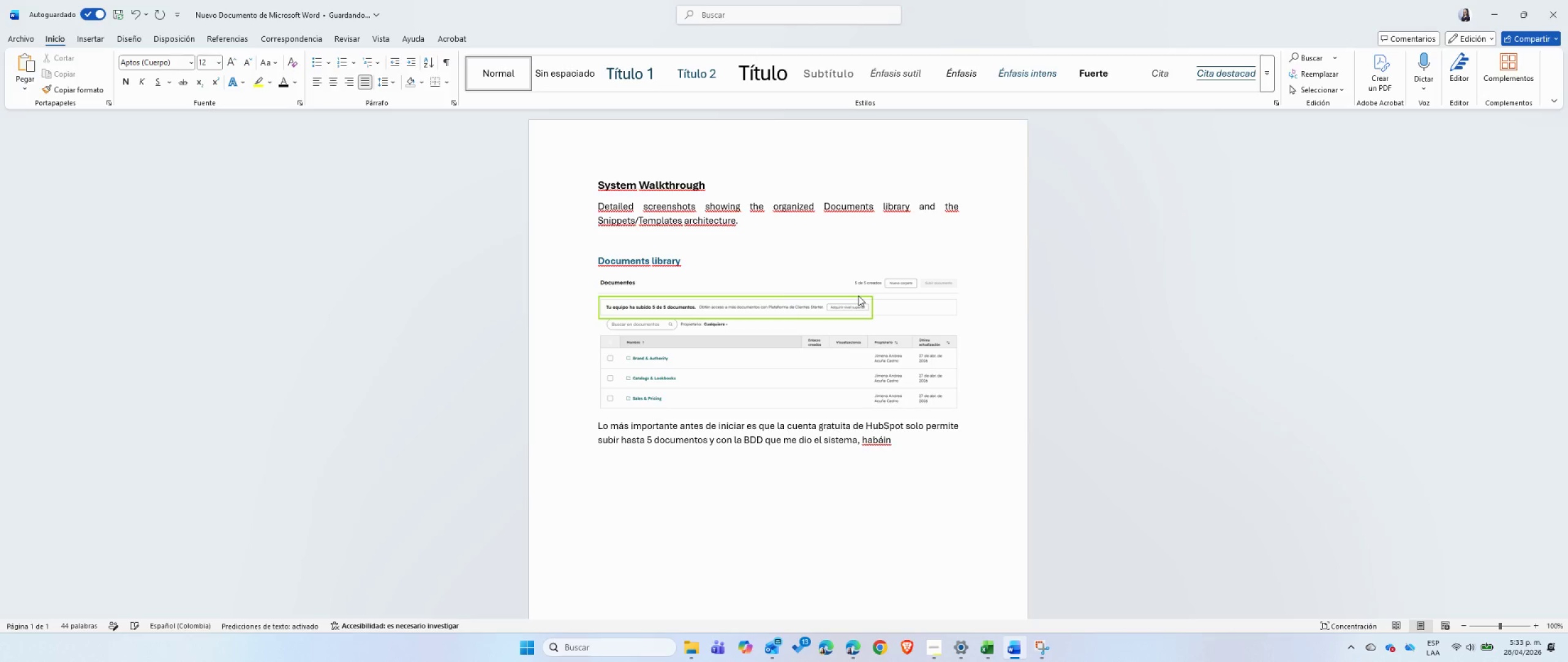 
key(Backspace)
key(Backspace)
key(Backspace)
key(Backspace)
type(;ian 9 documentos. )
 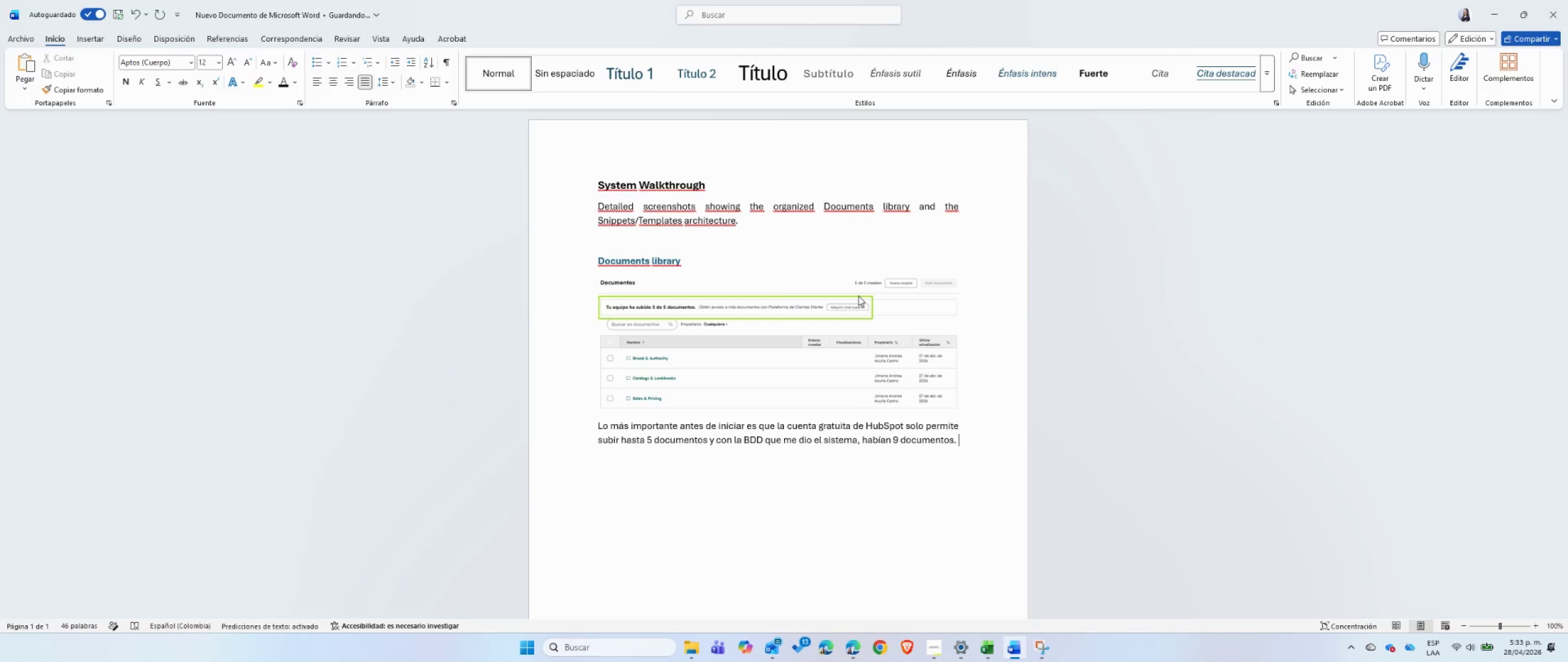 
key(Enter)
 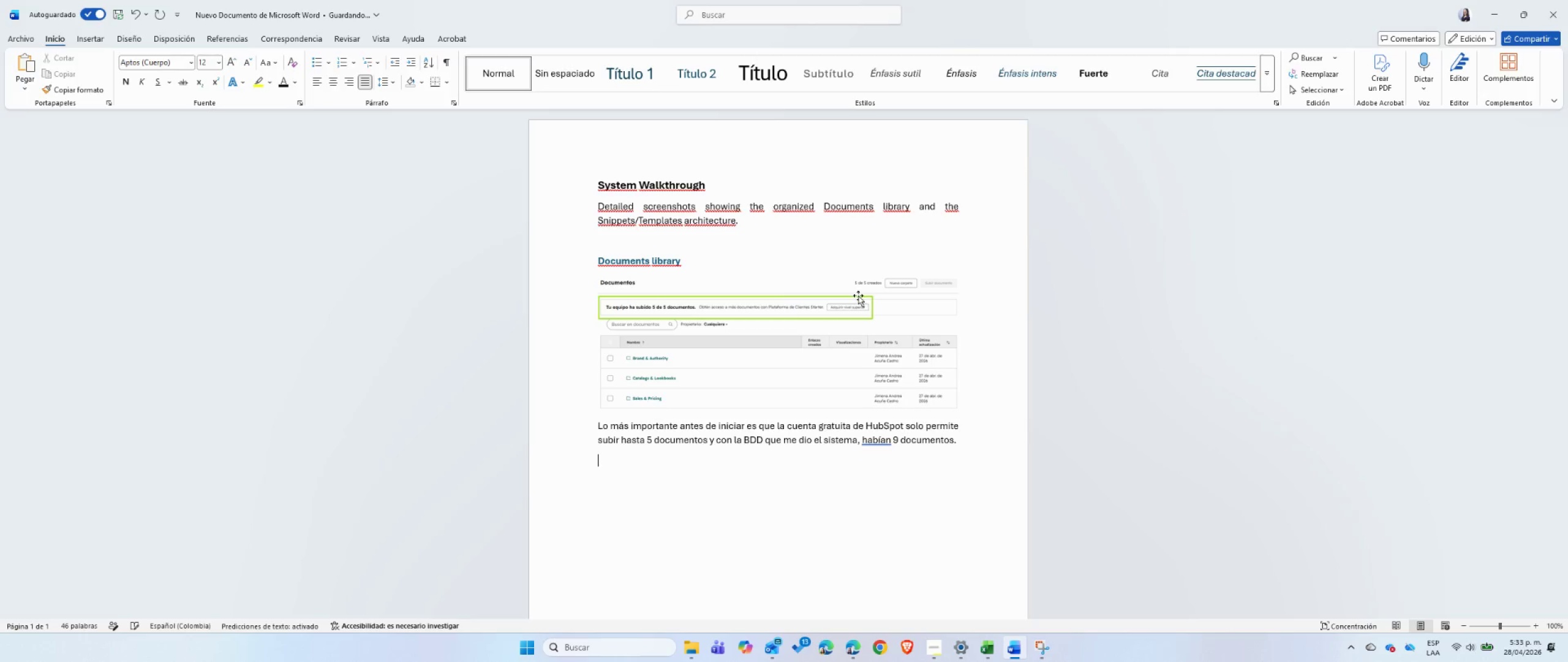 
type(De igual forma, se organizaron por categir;ias en HubSpot>)
 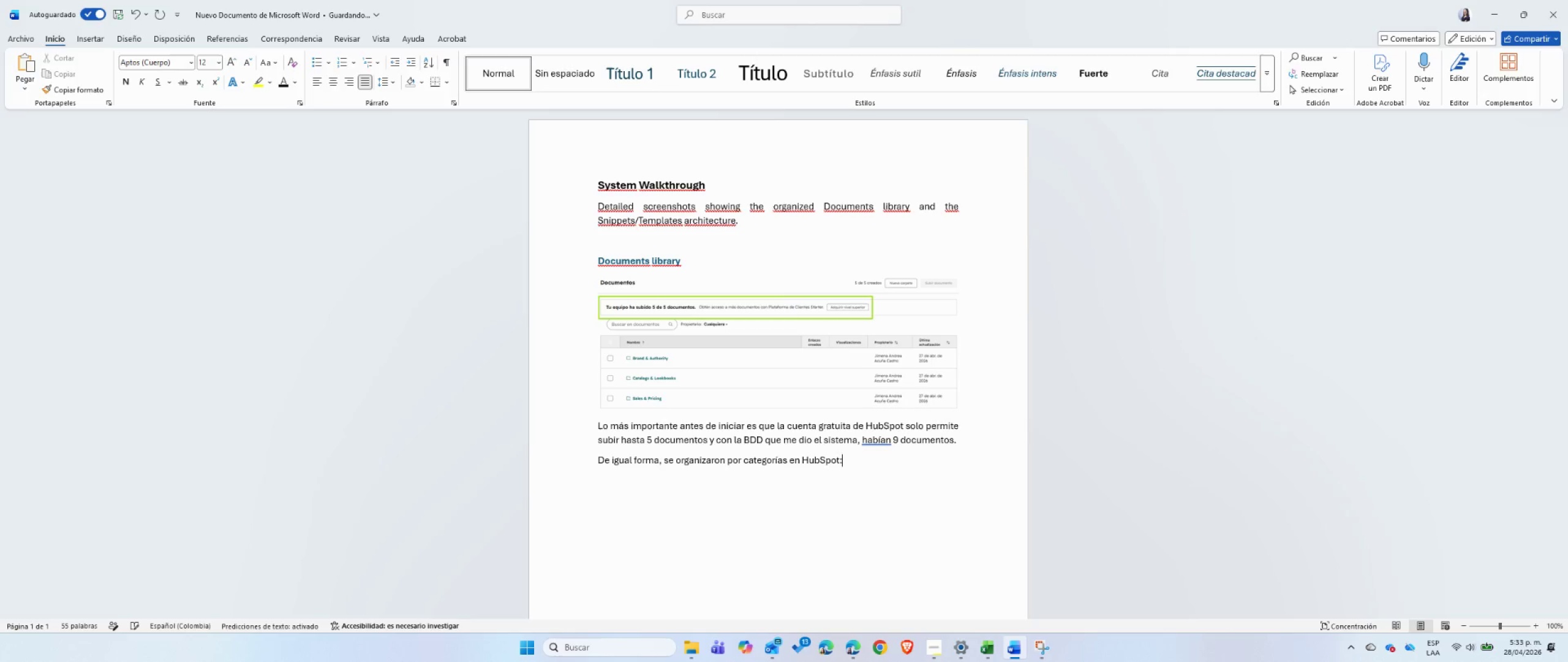 
key(Enter)
 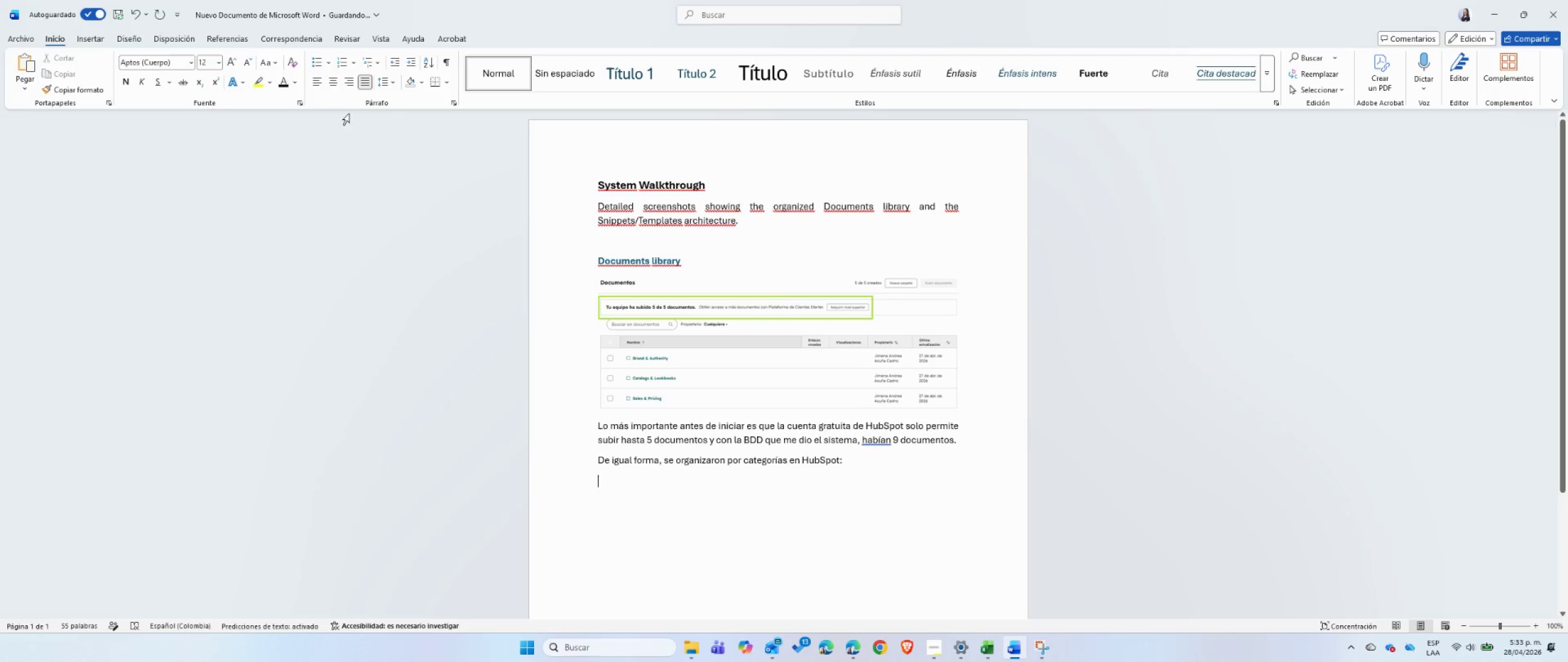 
left_click([318, 63])
 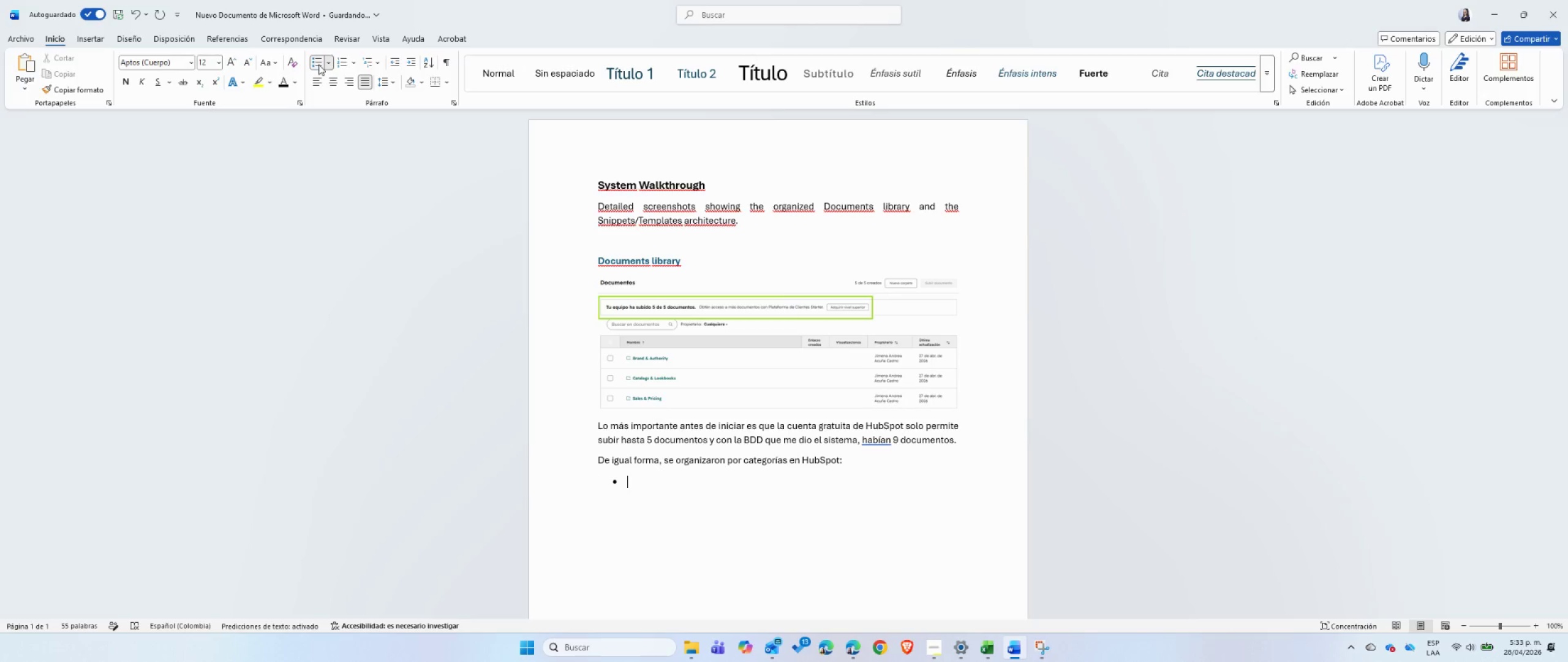 
type(Categor;ia 1> Sales ^ Prioc)
key(Backspace)
key(Backspace)
key(Backspace)
type(icing)
 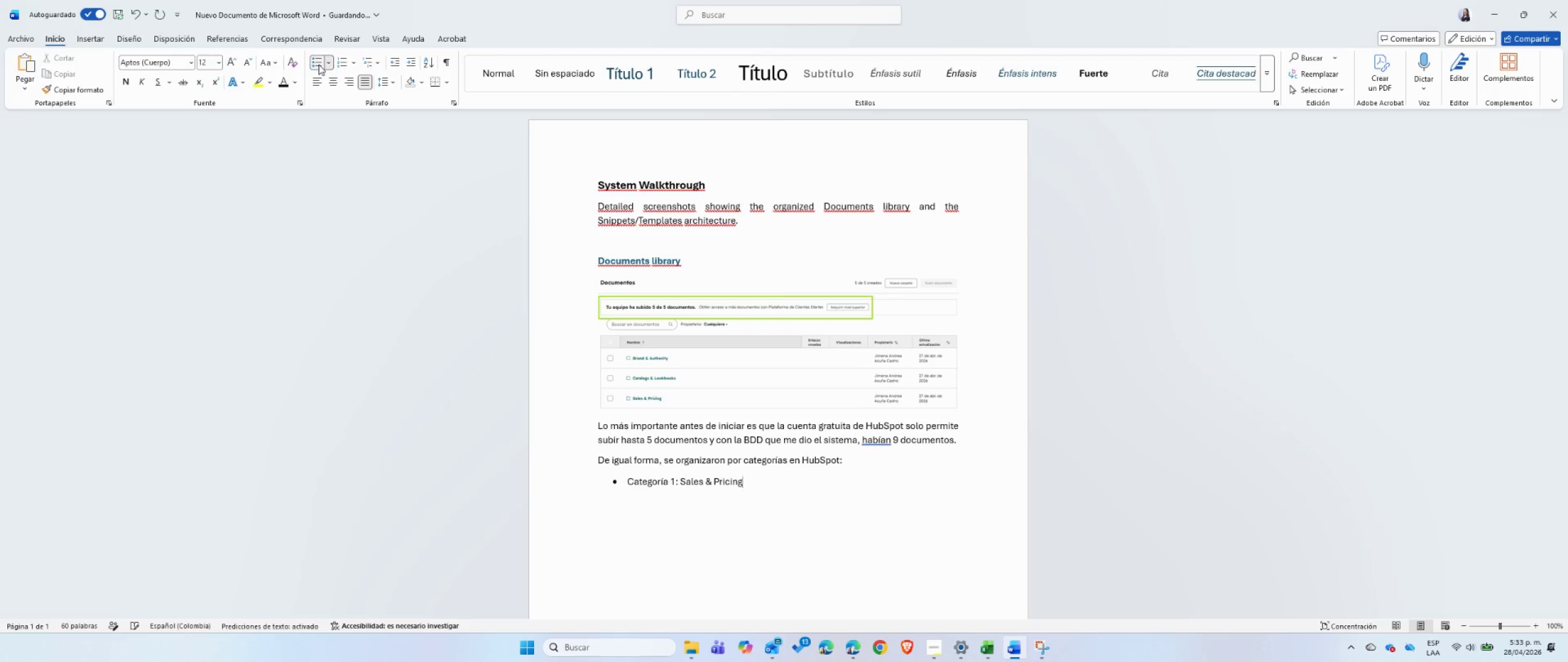 
key(Enter)
 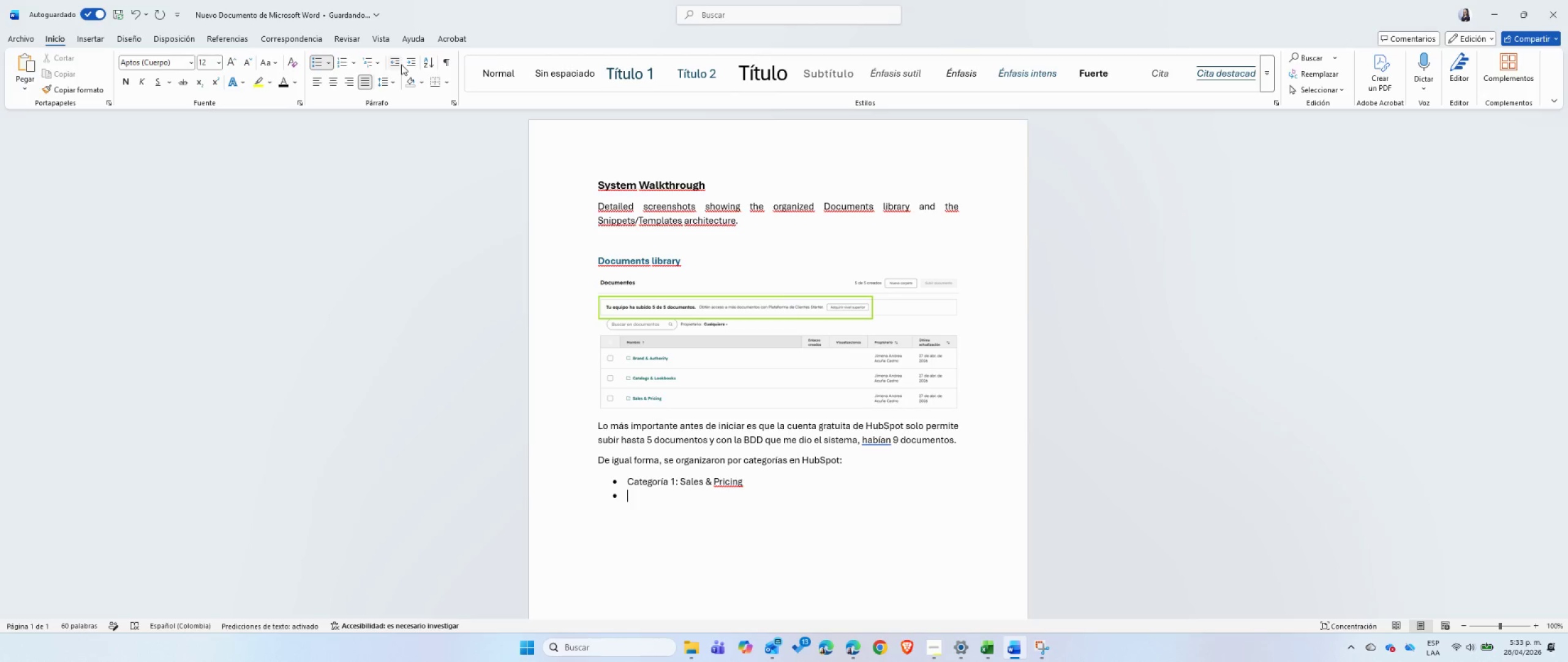 
left_click([407, 61])
 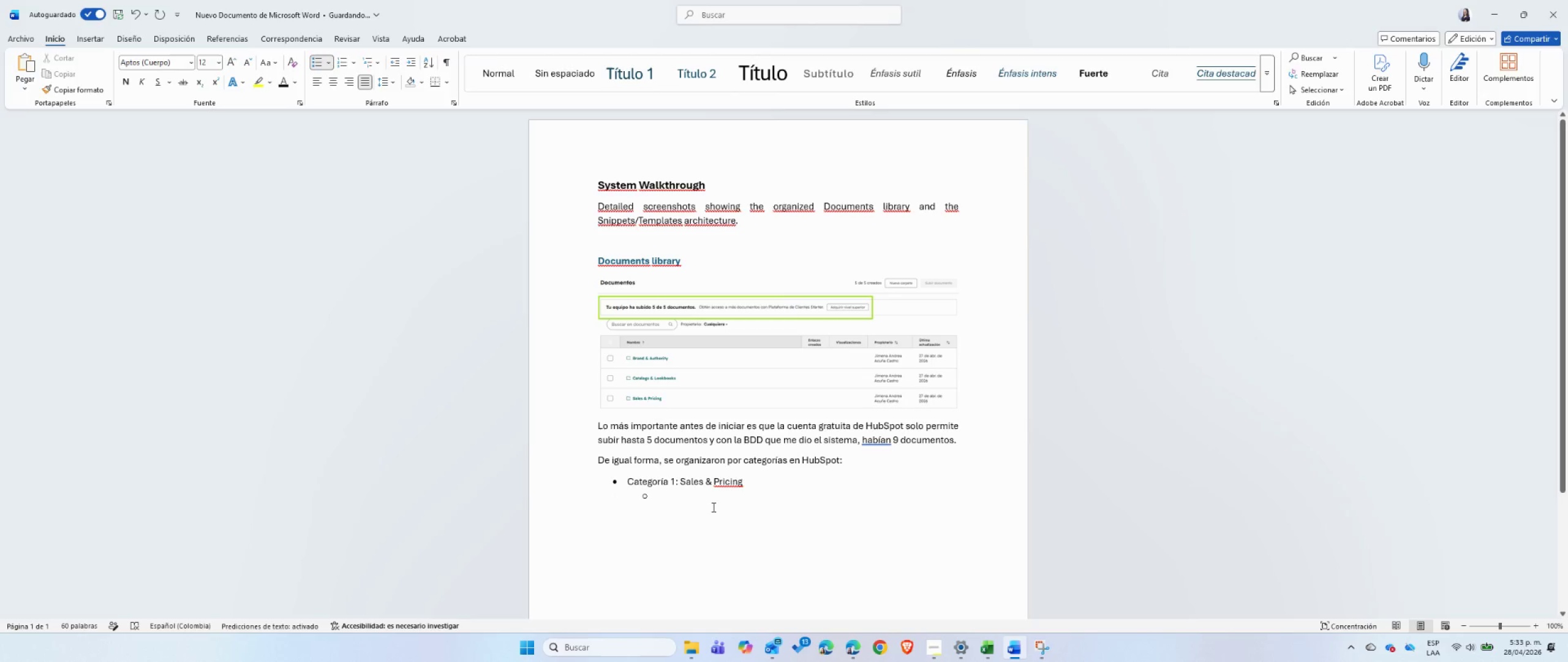 
type(Wholesale Prioc)
key(Backspace)
key(Backspace)
key(Backspace)
type(oi)
key(Backspace)
key(Backspace)
type(ice Lista V2)
 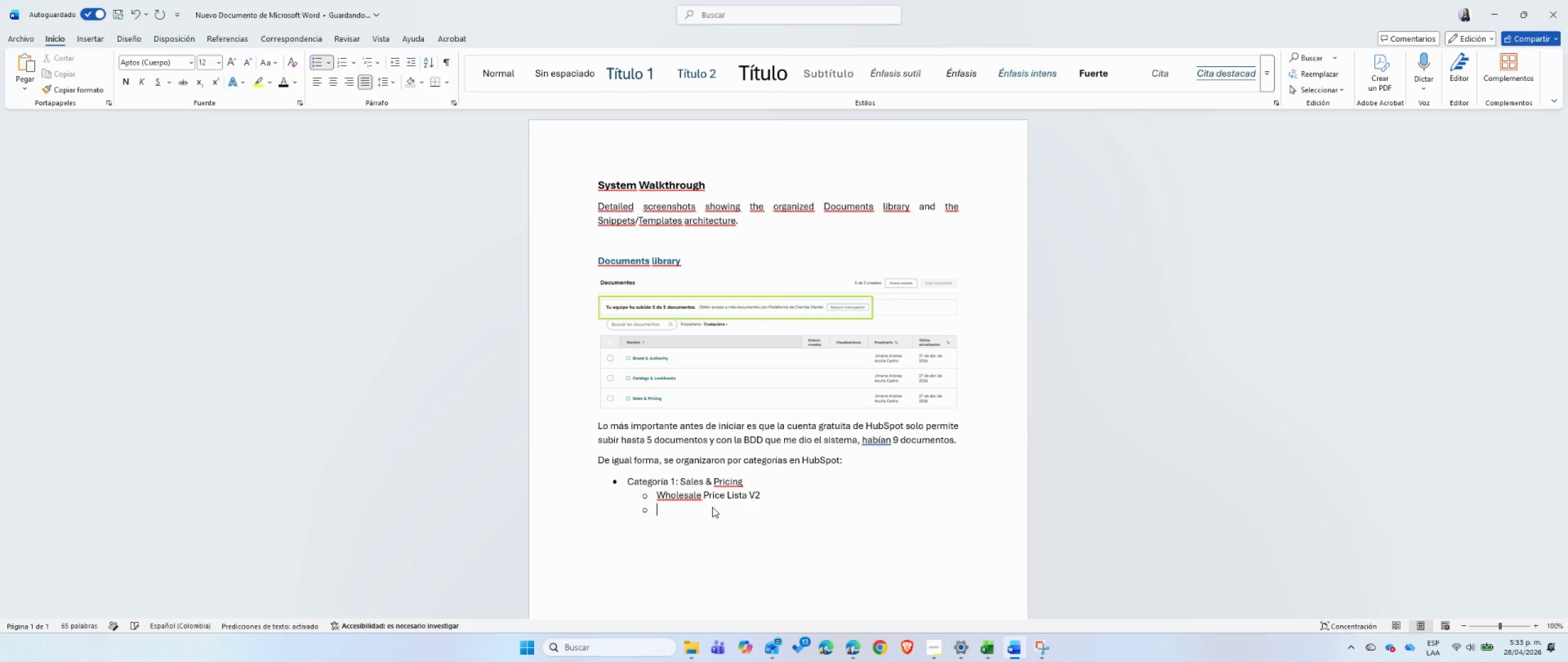 
 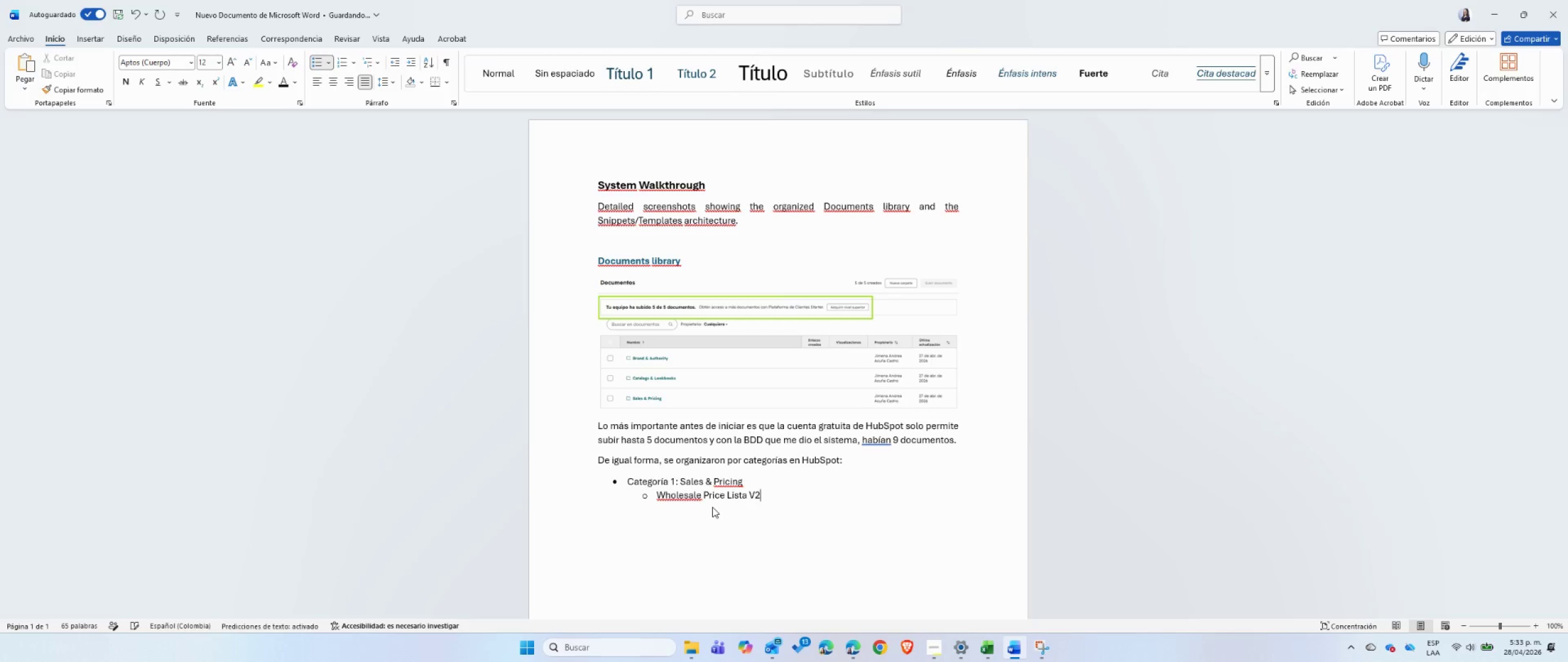 
key(Enter)
 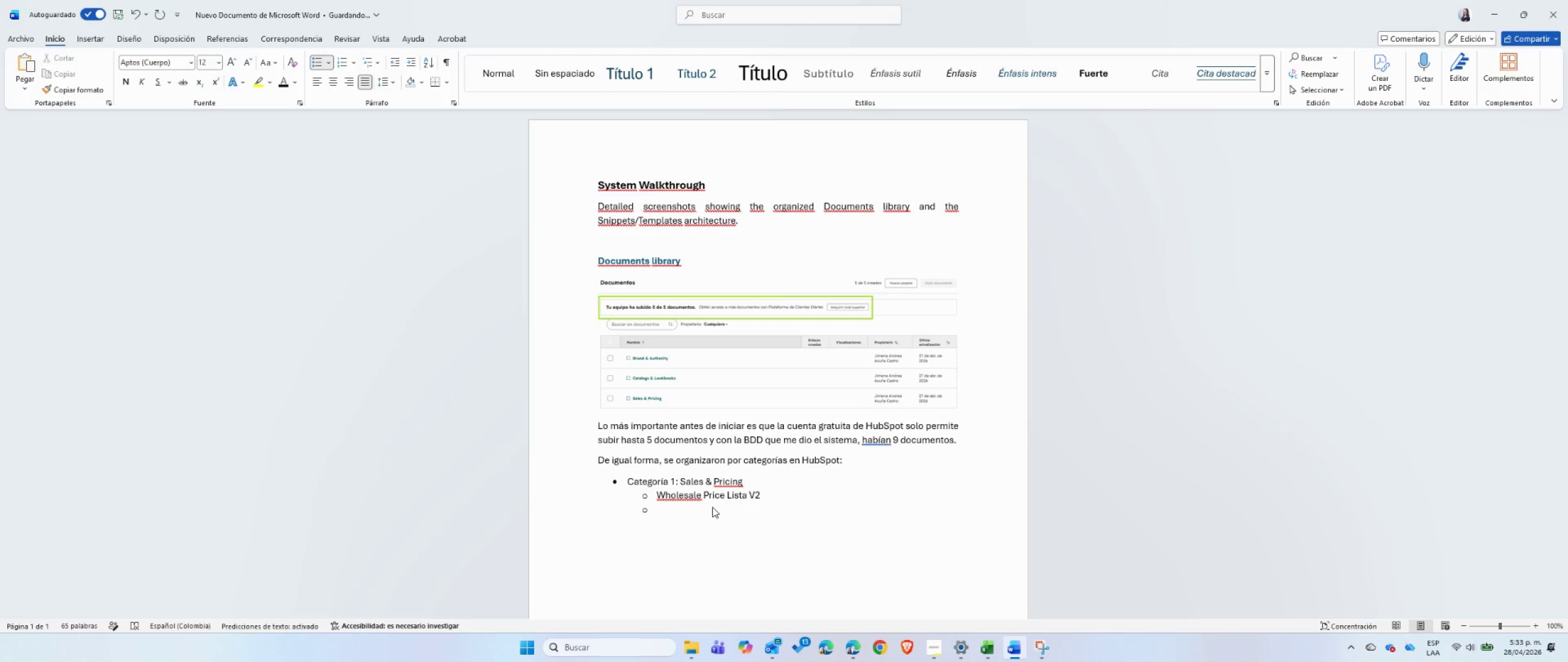 
type(MOQ and Shipping Terms)
 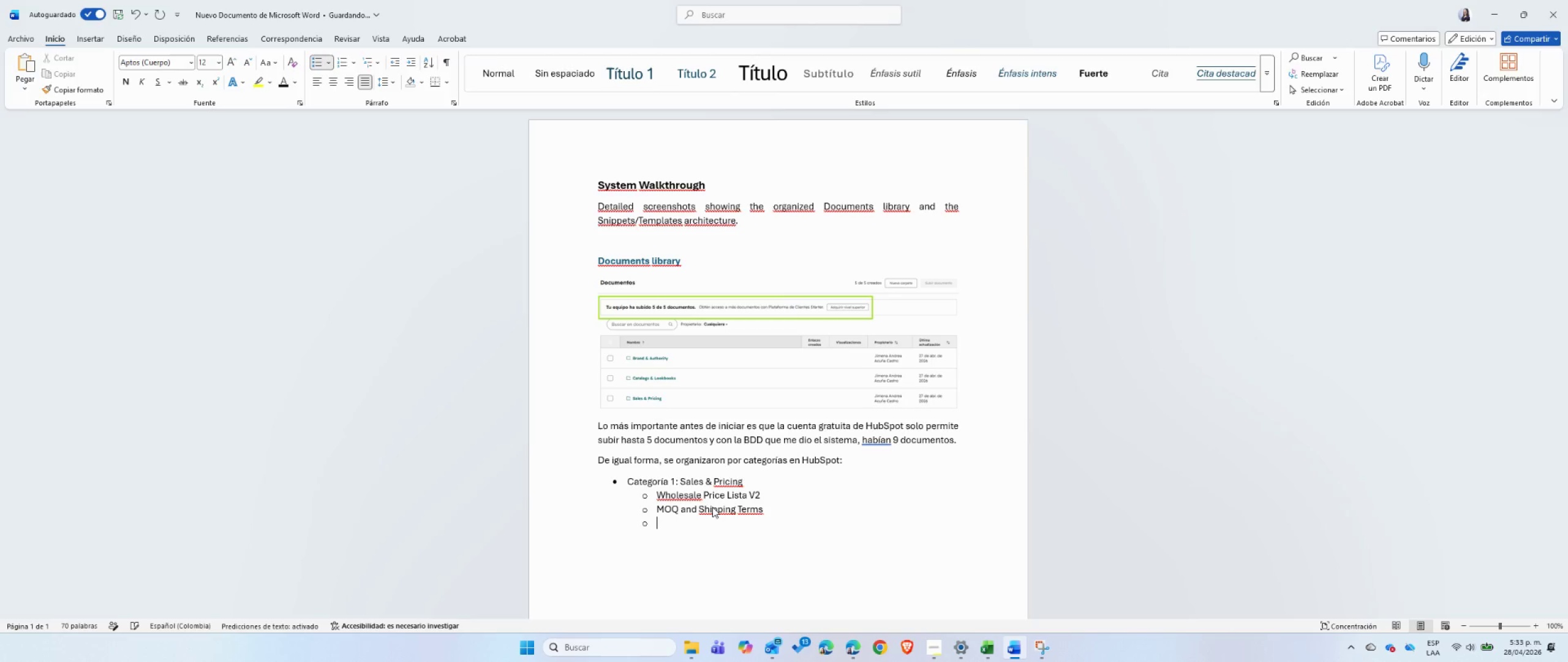 
 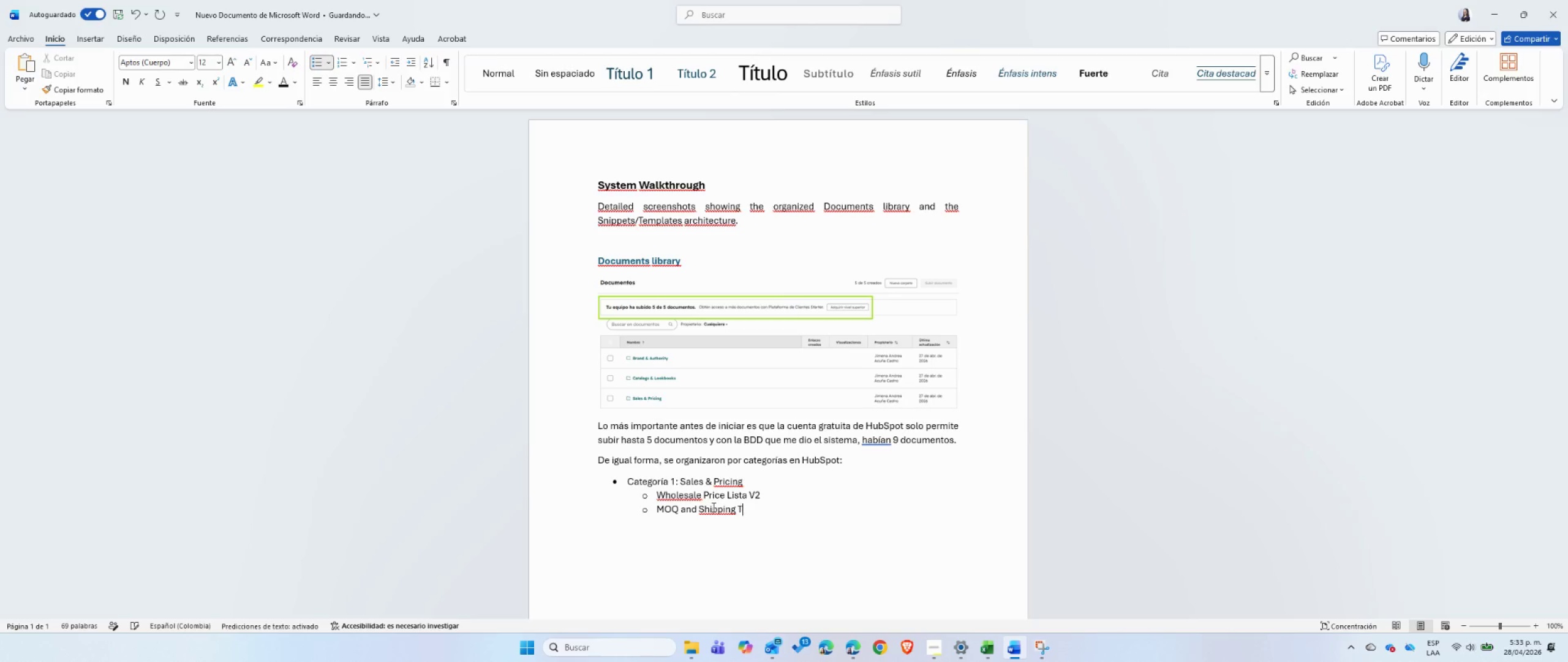 
key(Enter)
 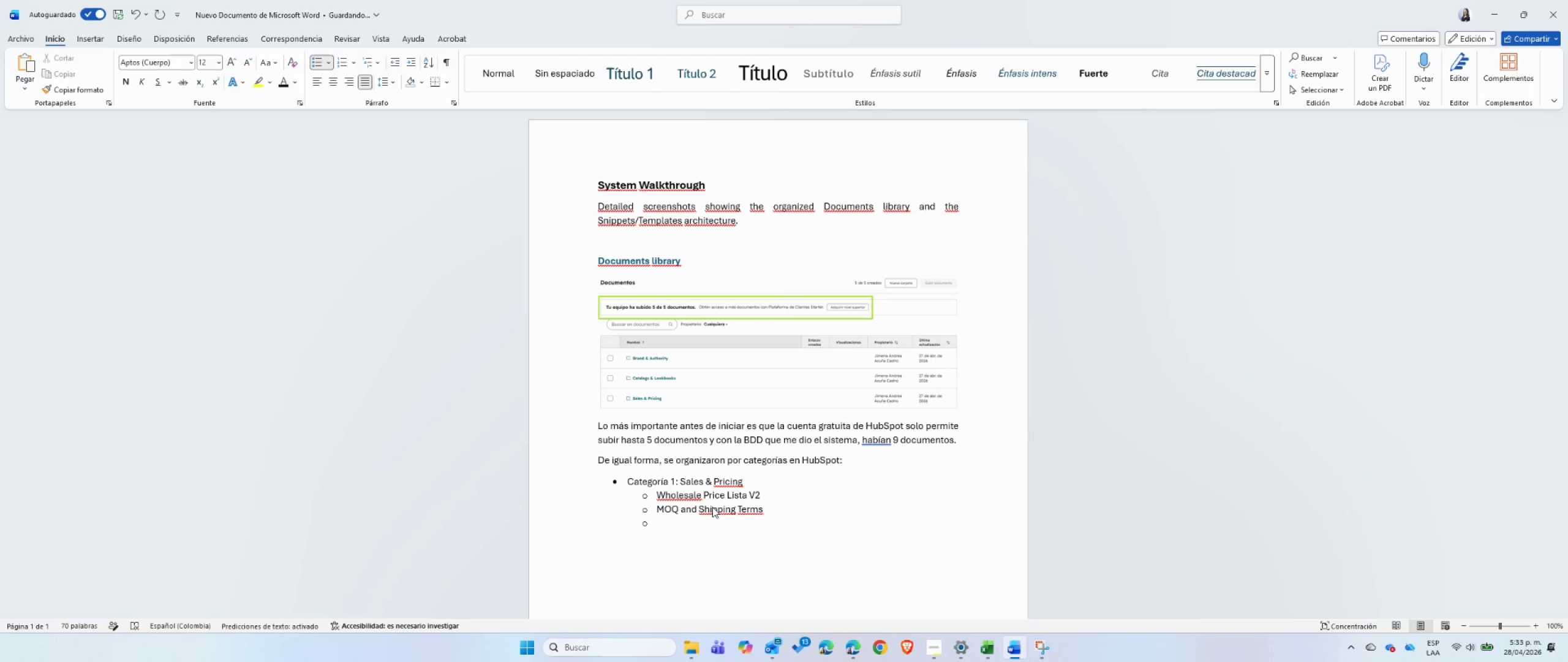 
type(Custom Branding Options Guide)
 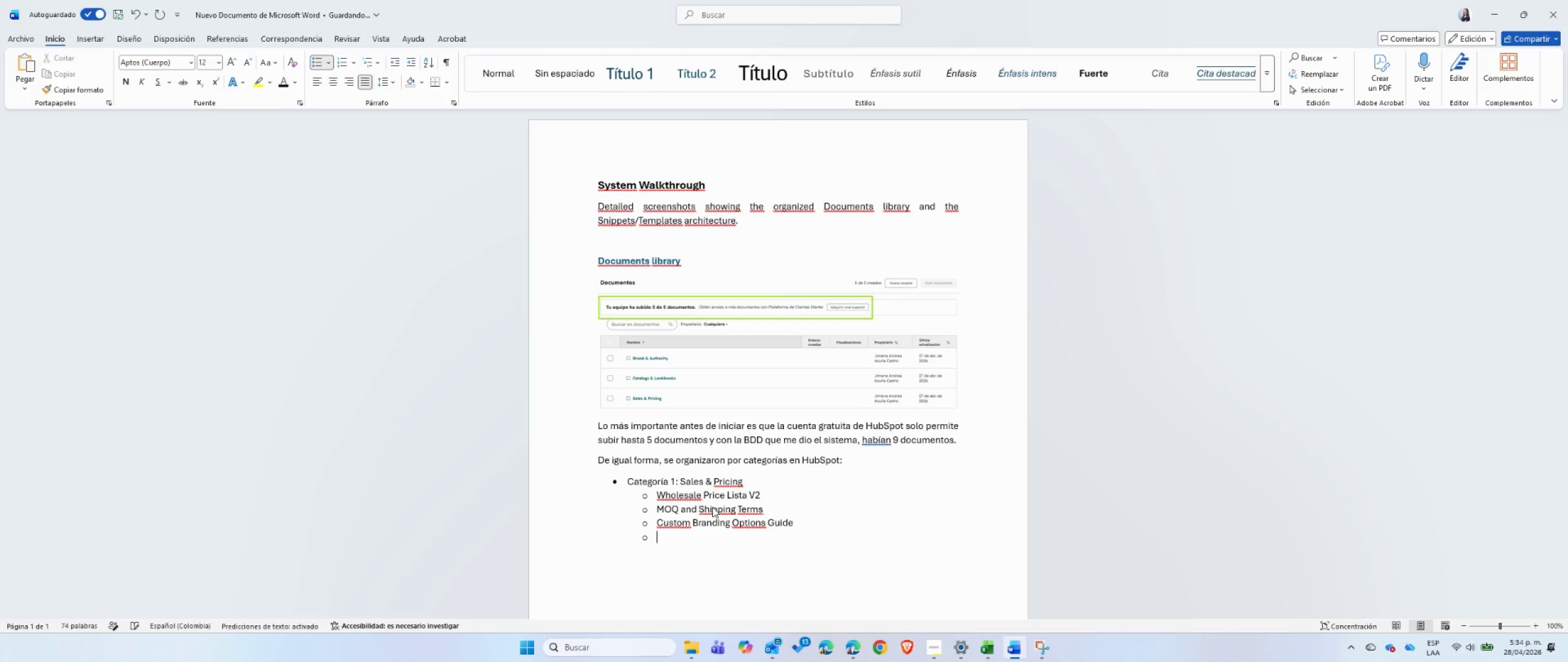 
 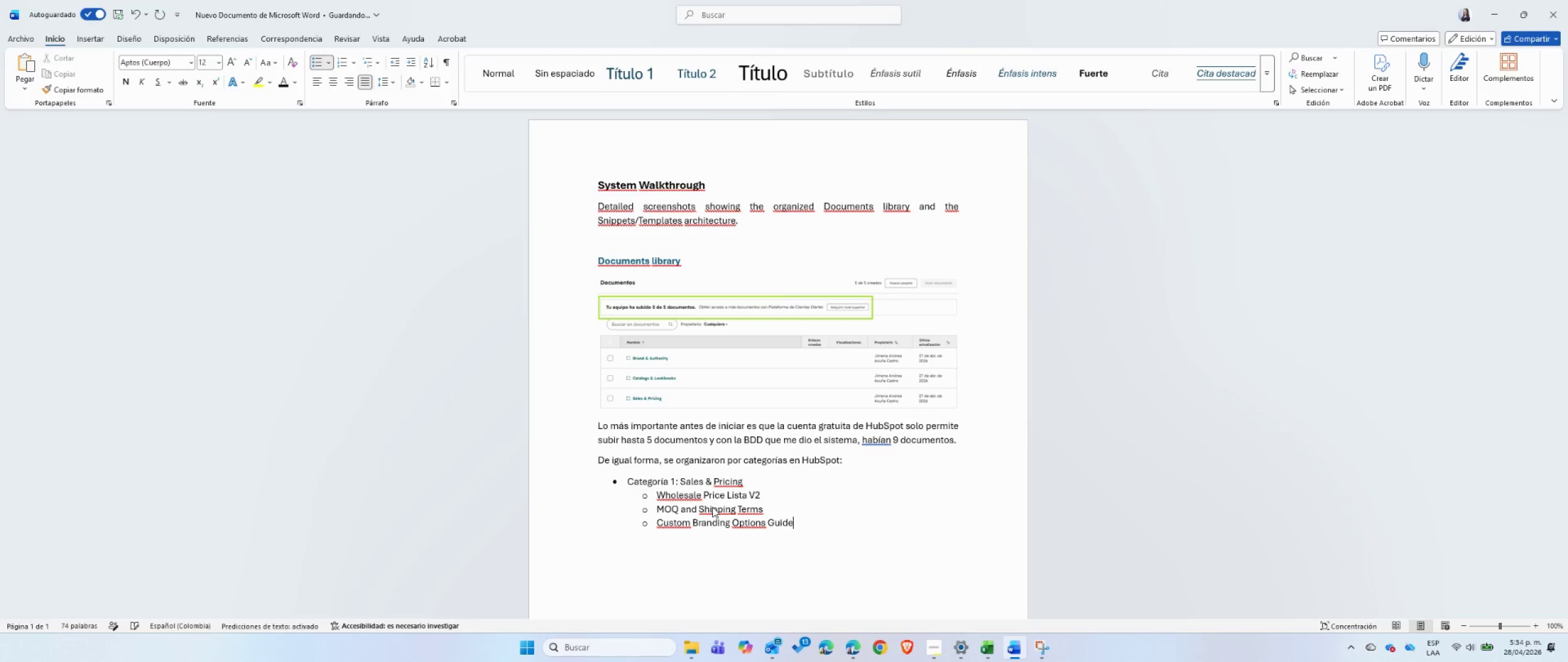 
key(Enter)
 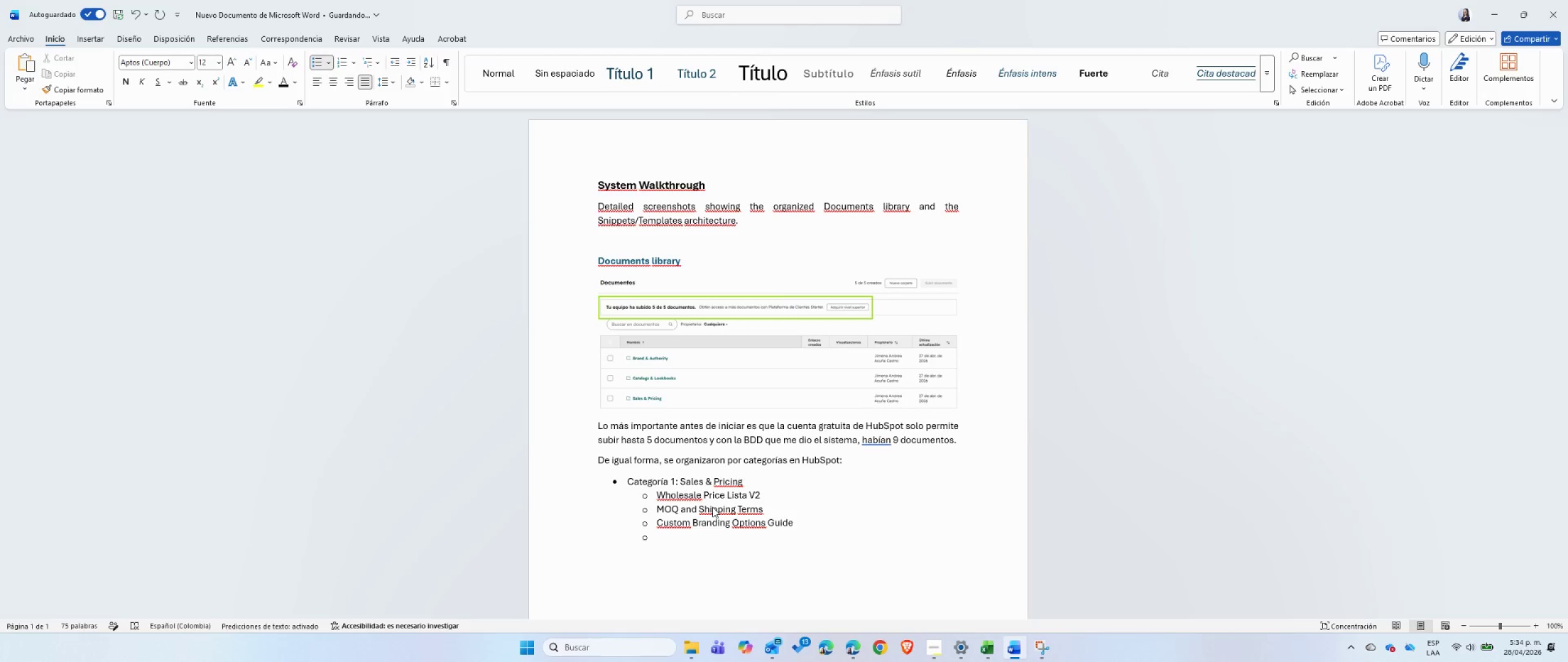 
type(Embroidery Kit Techni)
 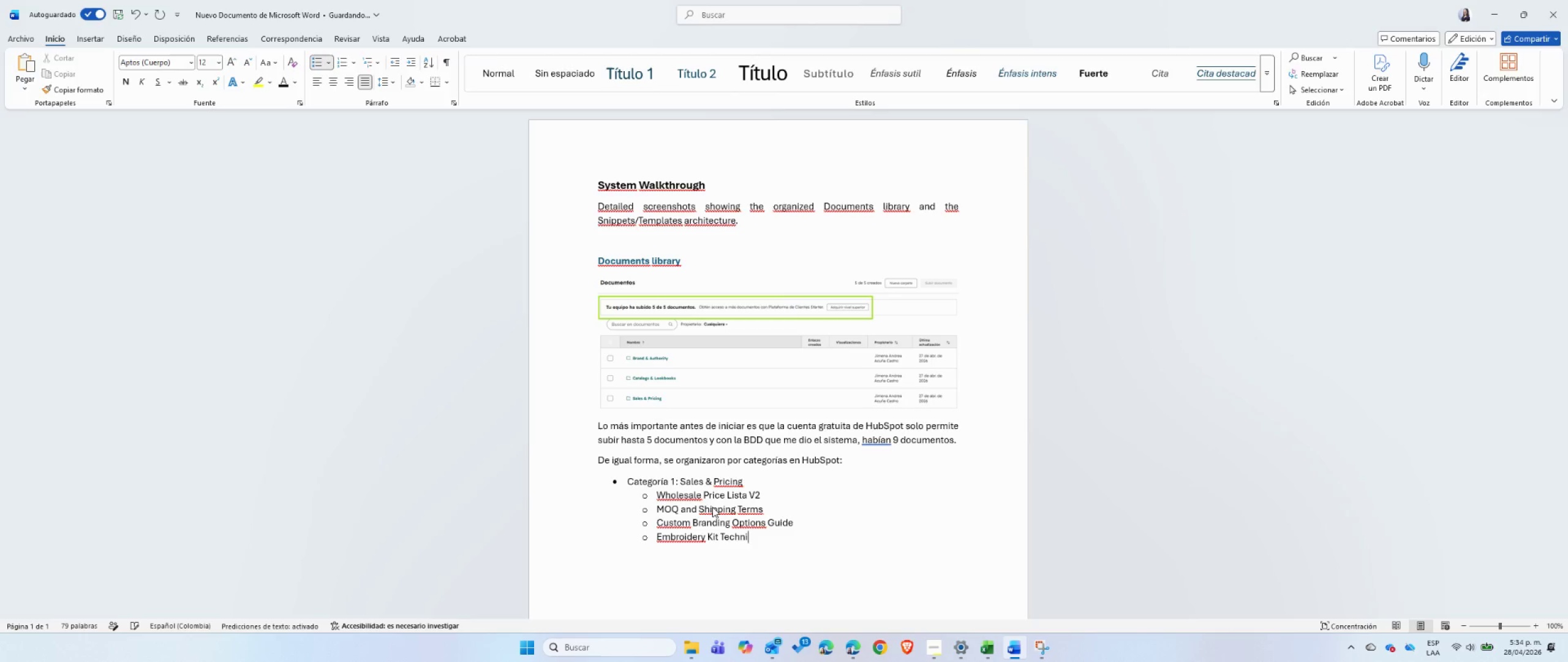 
type(cal Specs)
 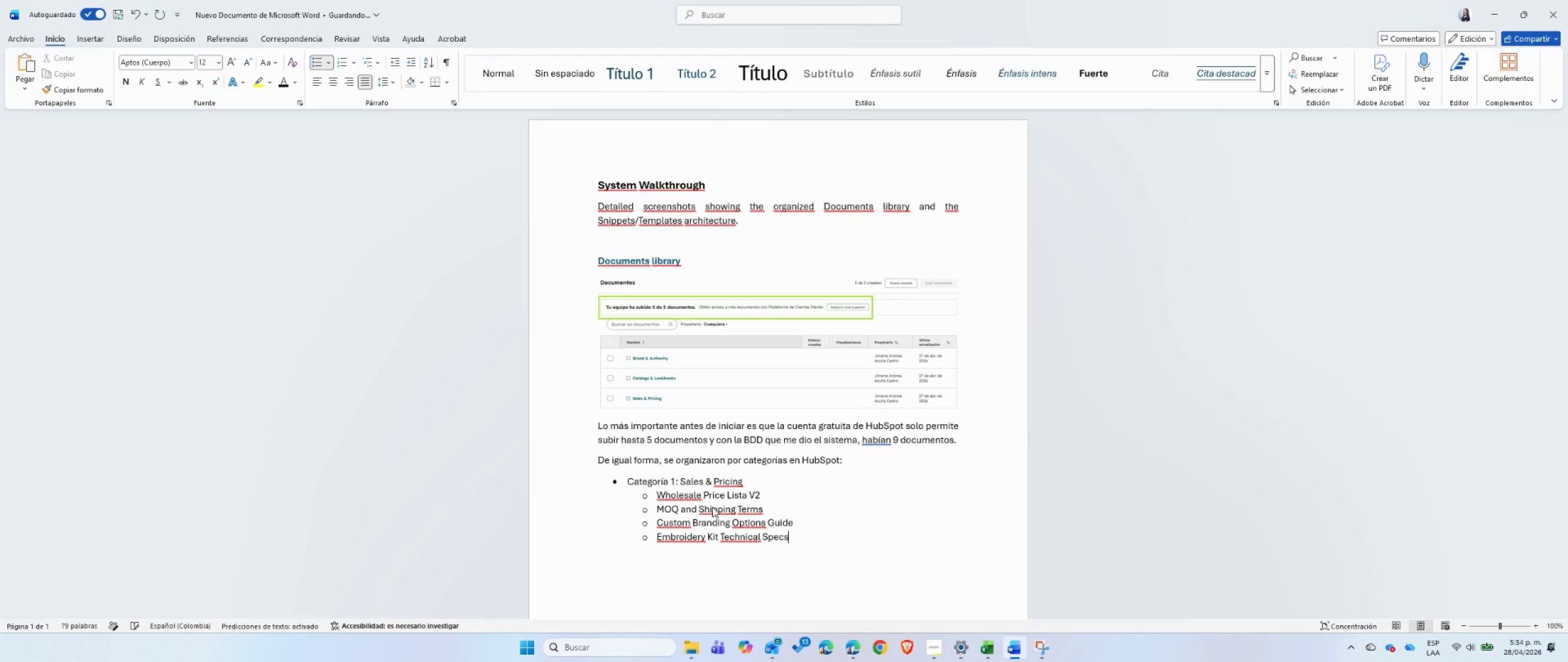 
key(Enter)
 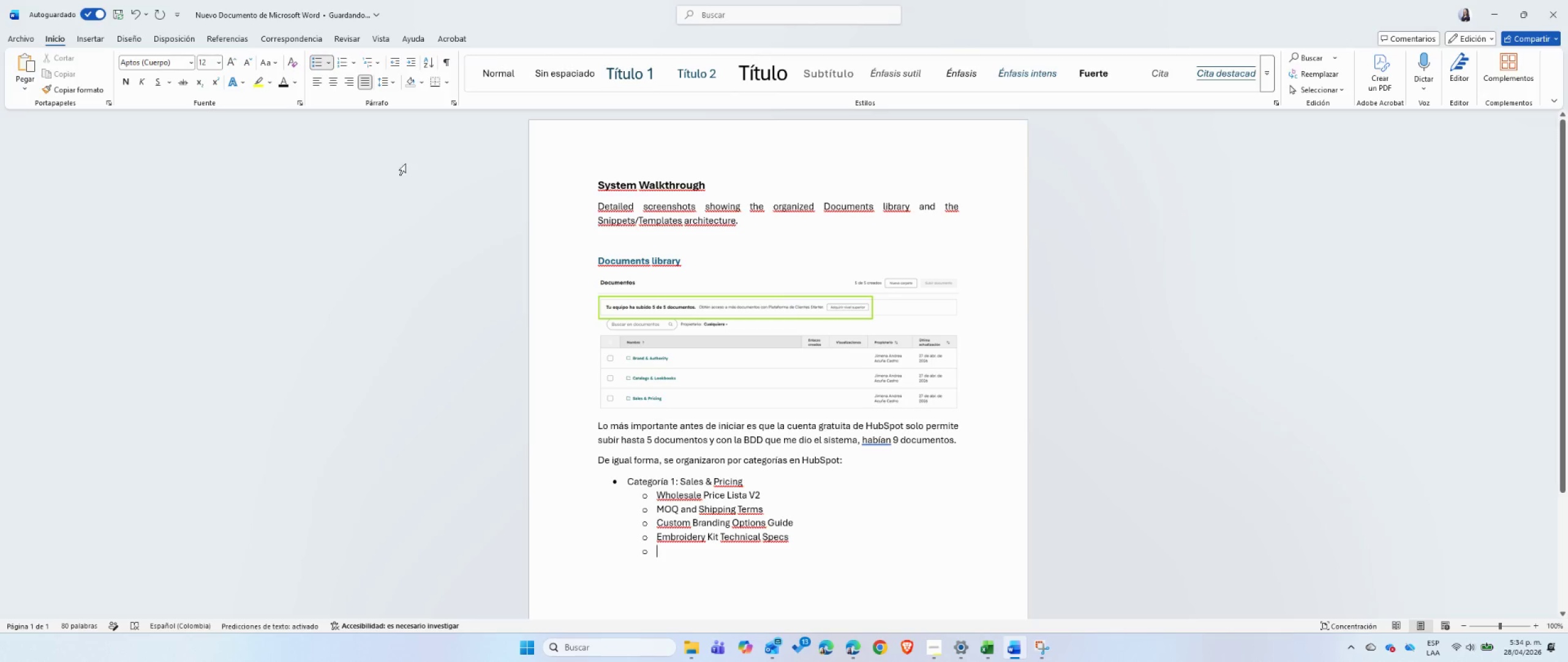 
left_click([395, 63])
 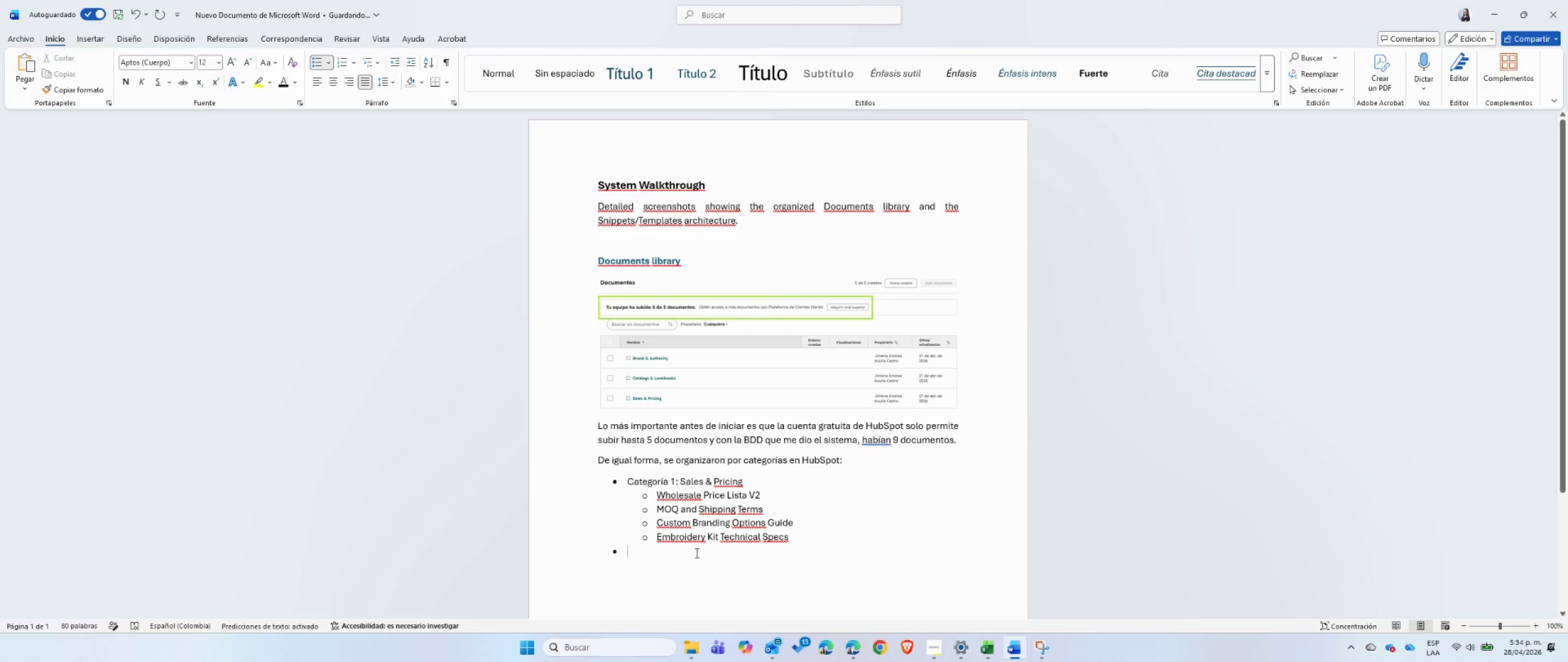 
type(Categor;ia 2> Catalogs ^ Lookbooks)
 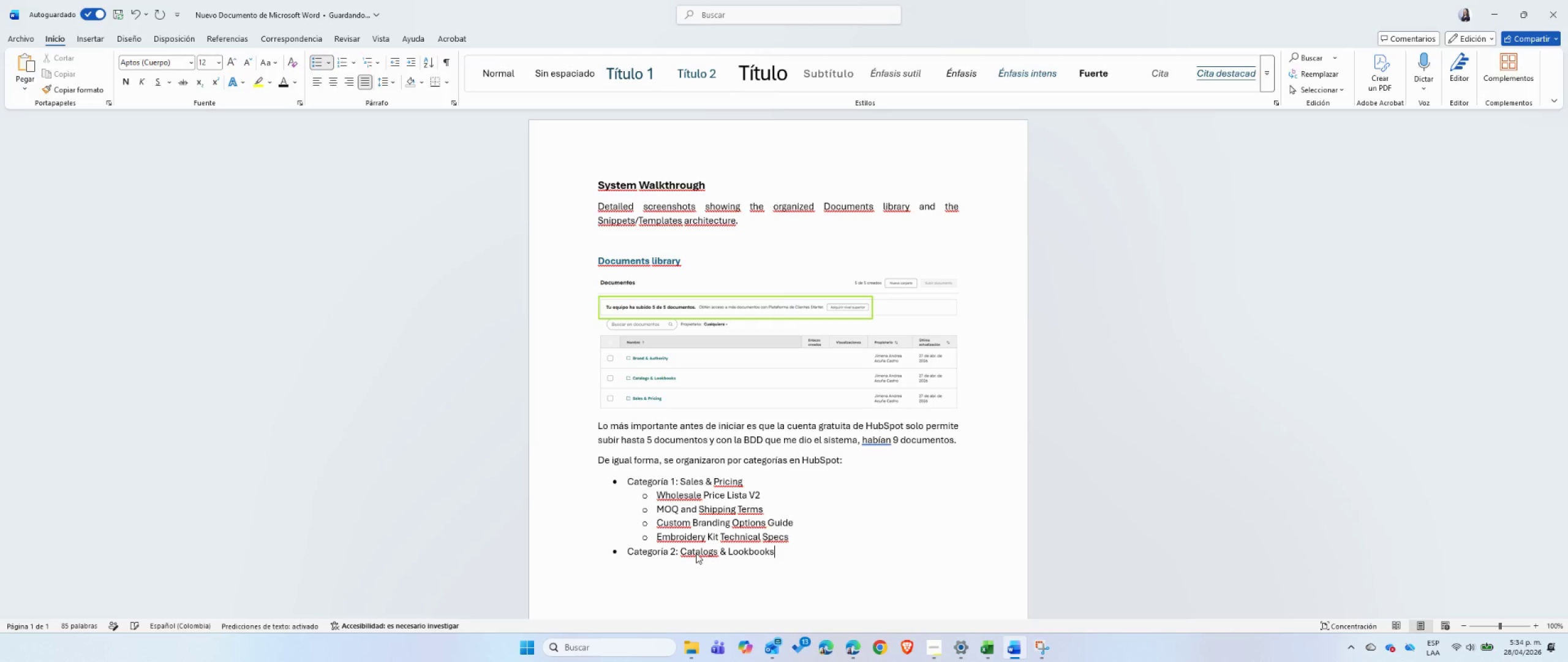 
key(Enter)
 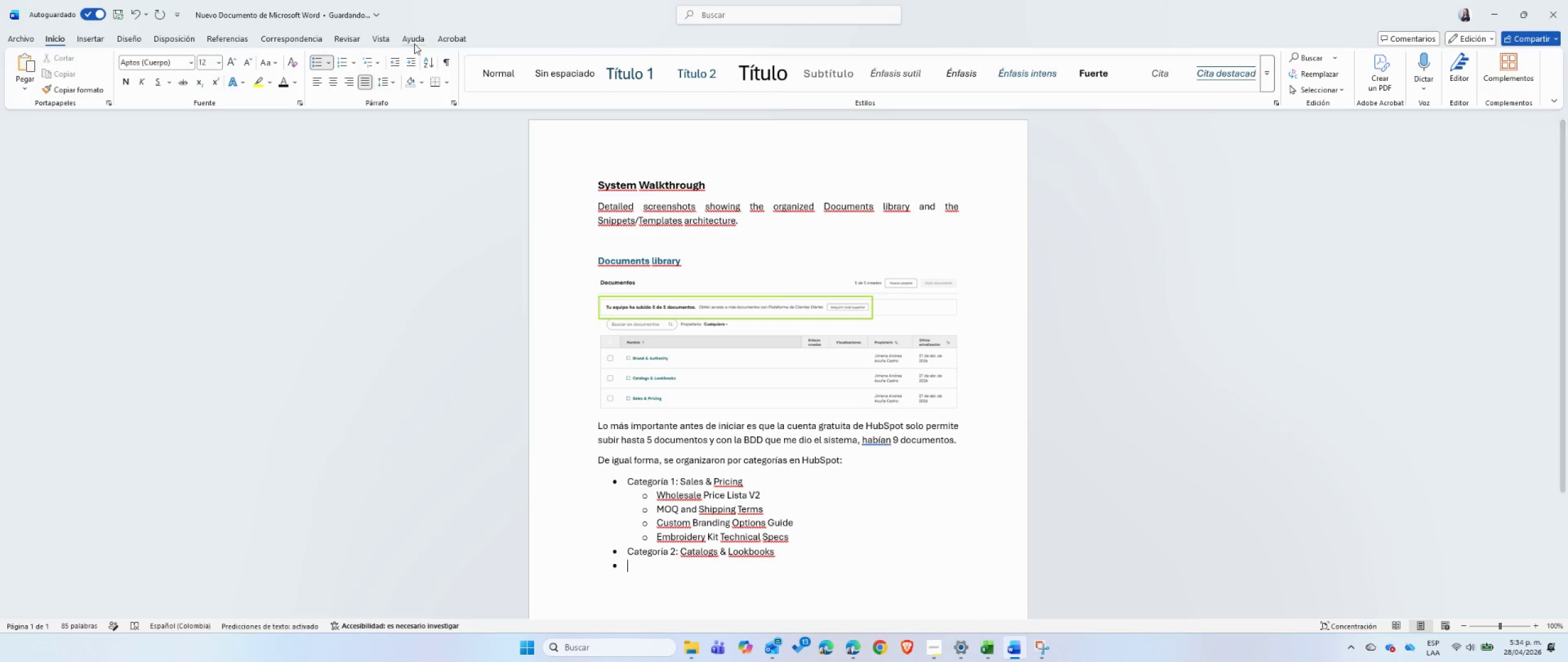 
left_click([410, 58])
 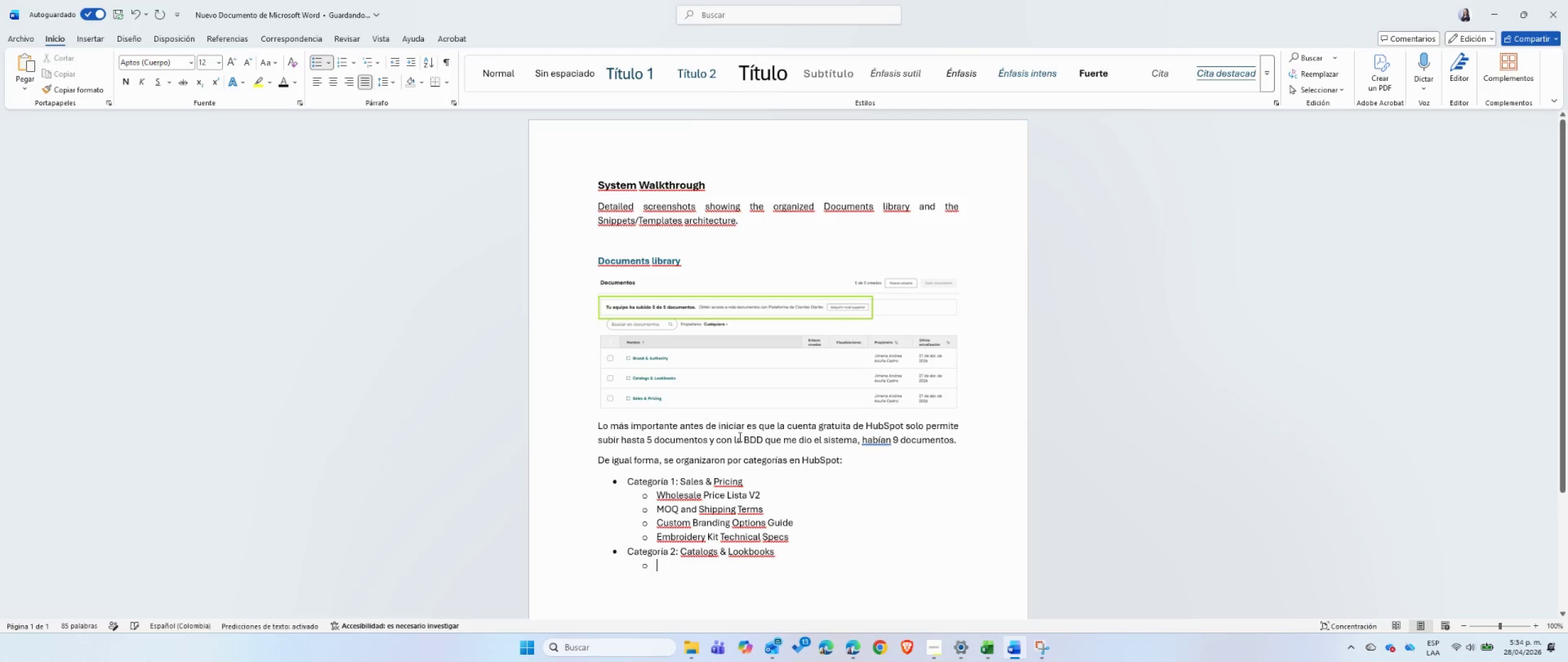 
scroll: coordinate [739, 436], scroll_direction: down, amount: 3.0
 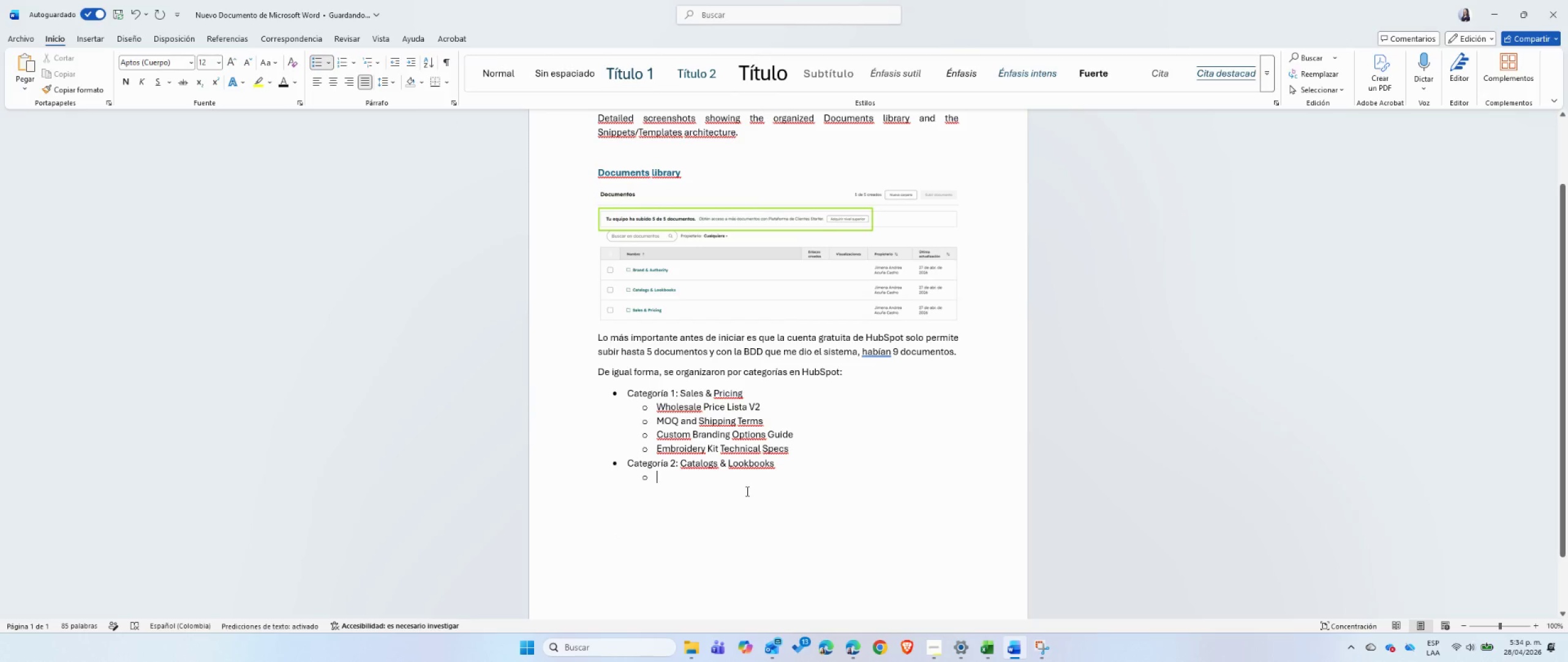 
type(2024 Holiday Catalog)
 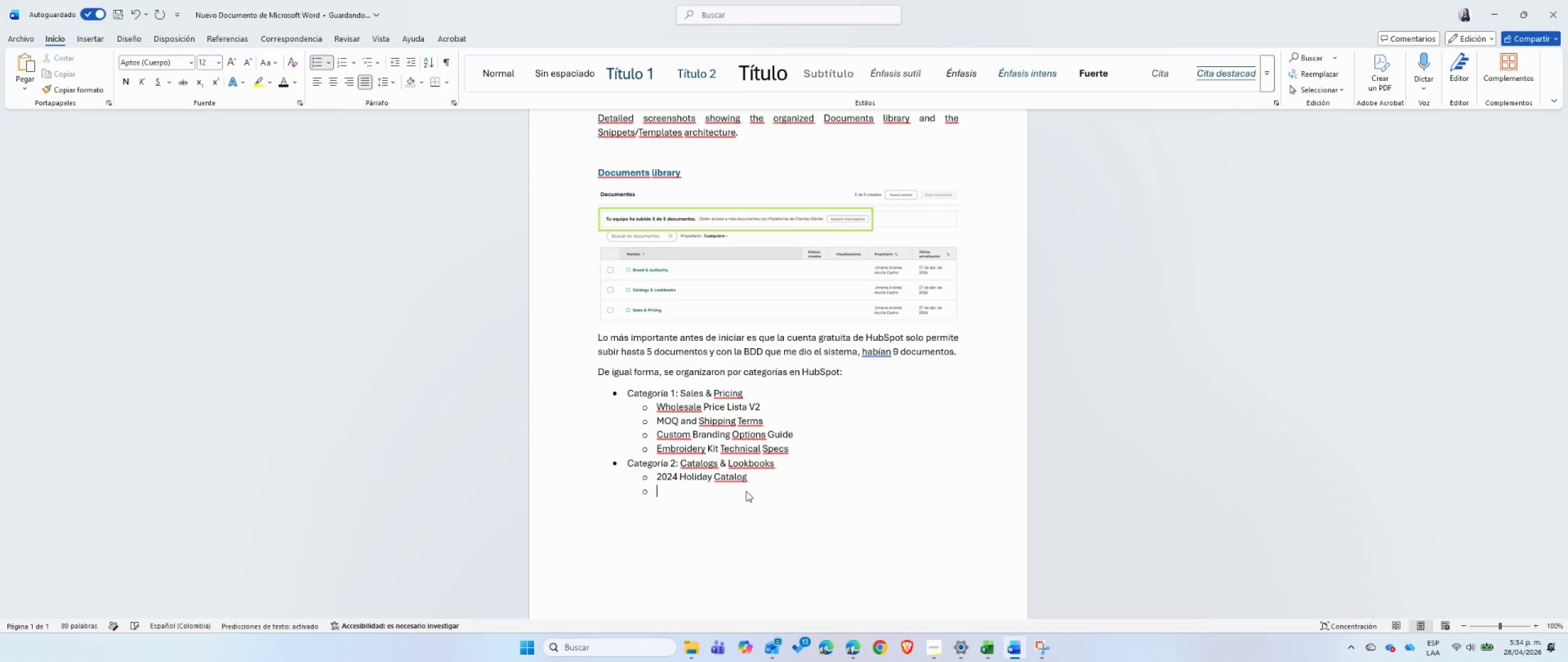 
 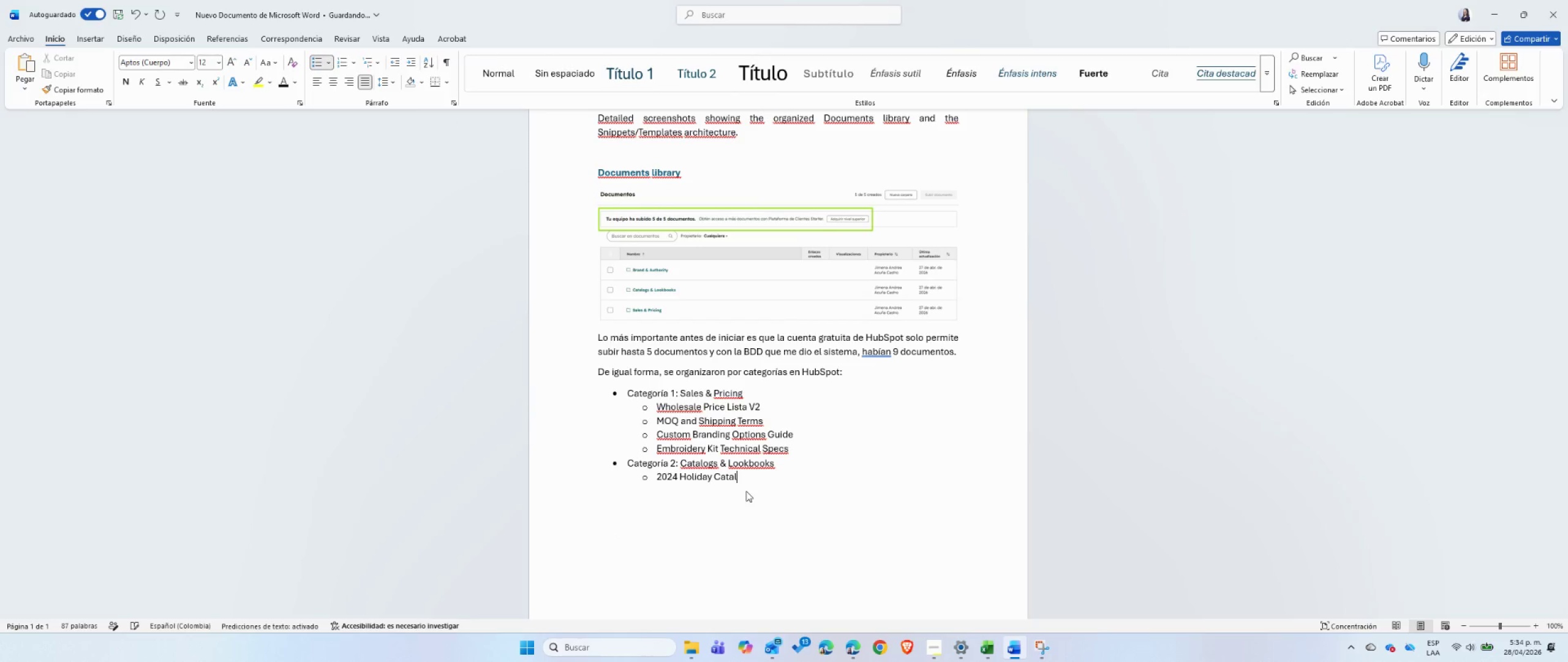 
key(Enter)
 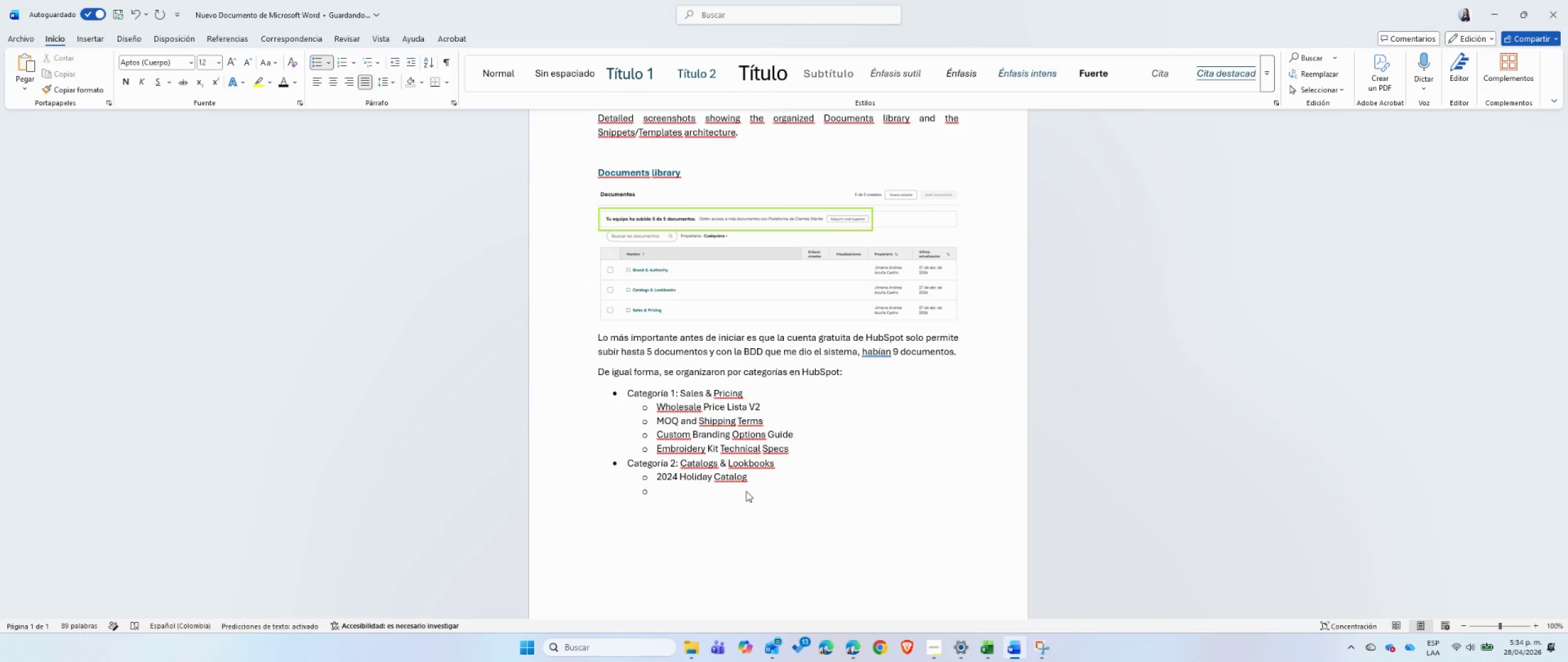 
type(Summer 24 Lookbook)
 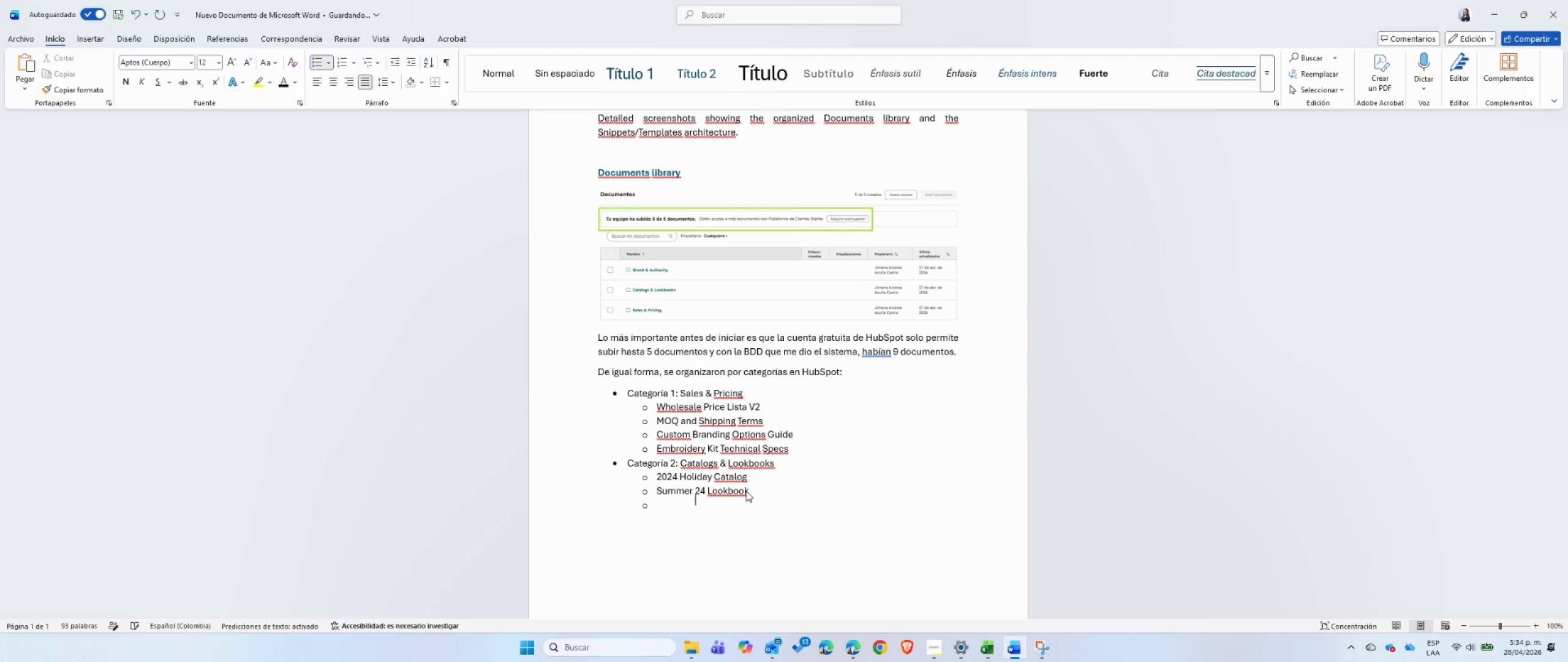 
key(Enter)
 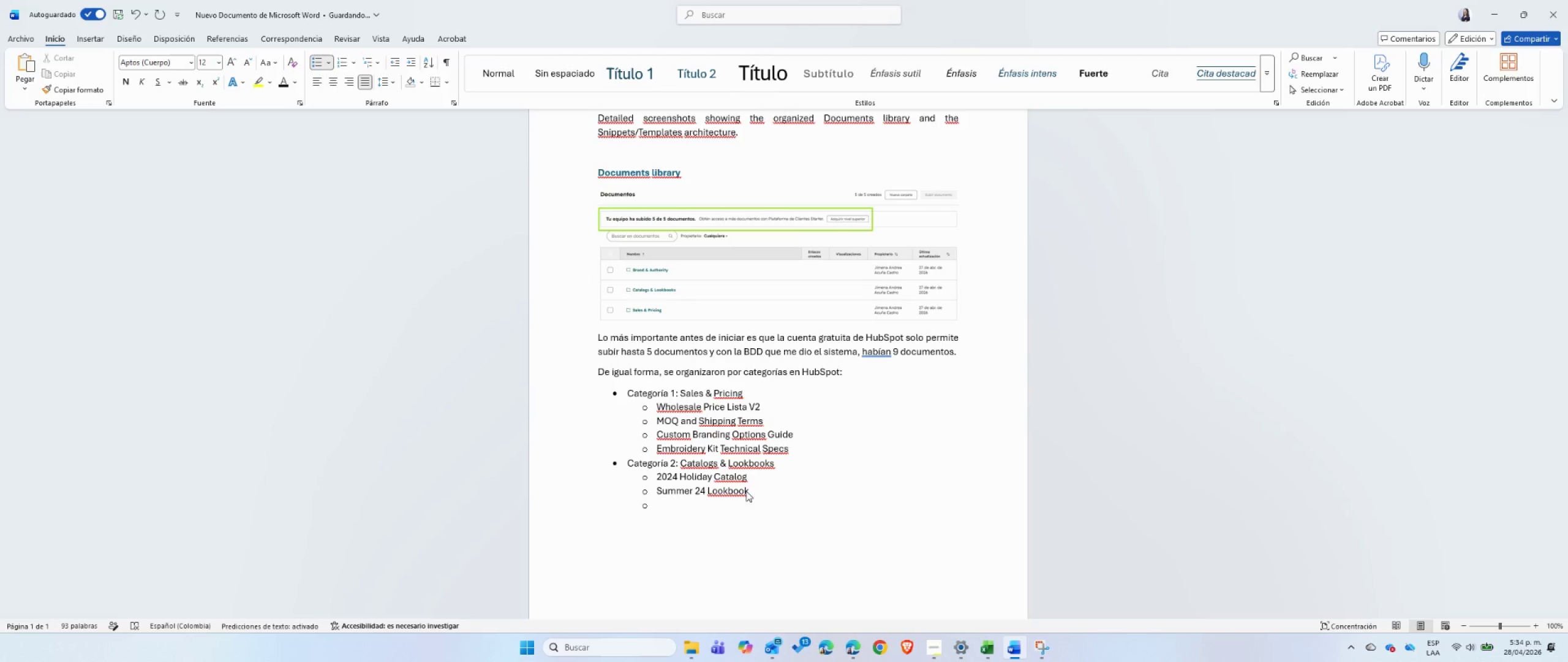 
type(Summer 24 Textile Lokkbokk)
key(Backspace)
key(Backspace)
key(Backspace)
key(Backspace)
key(Backspace)
key(Backspace)
type(okbook)
 